 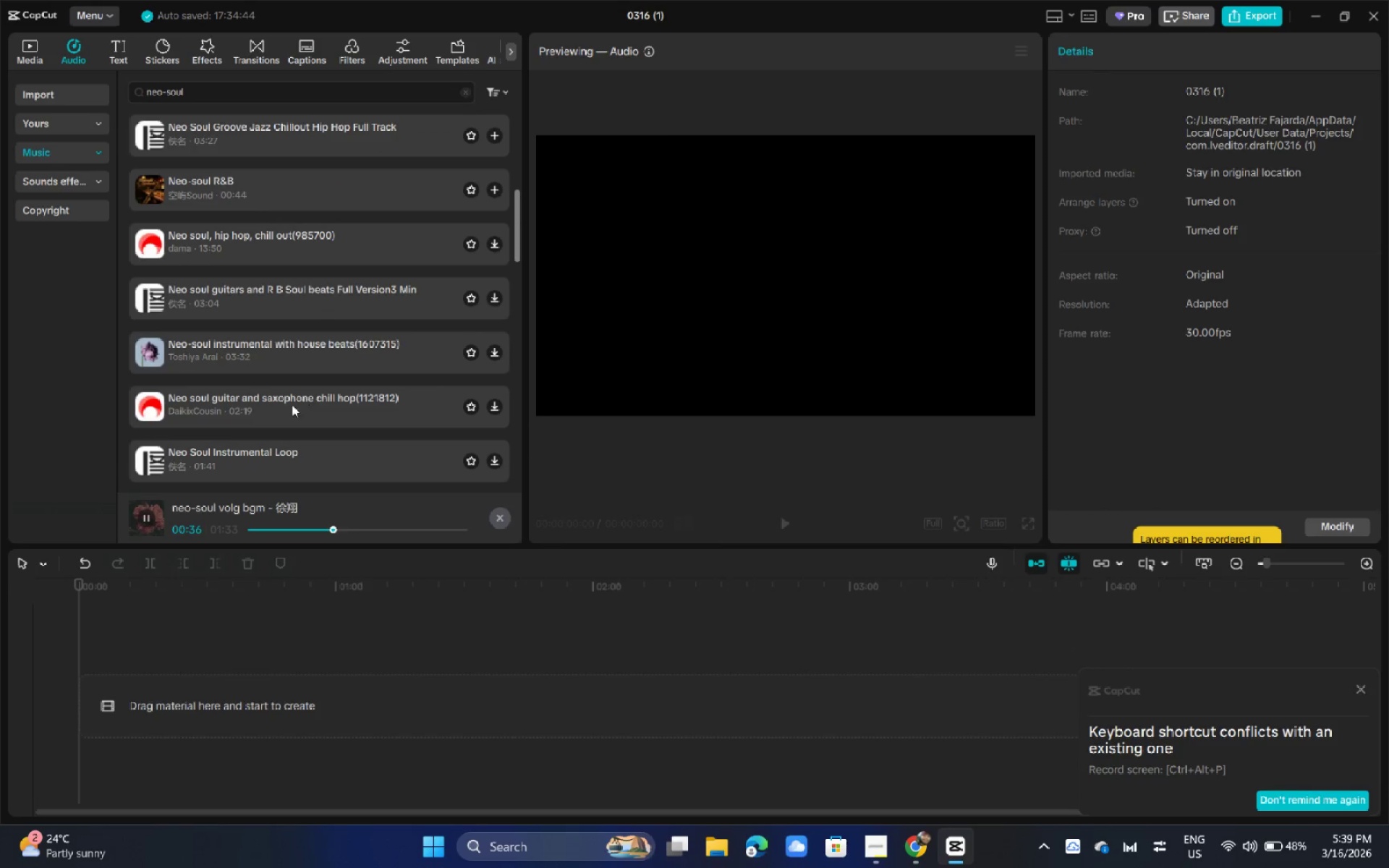 
left_click([277, 459])
 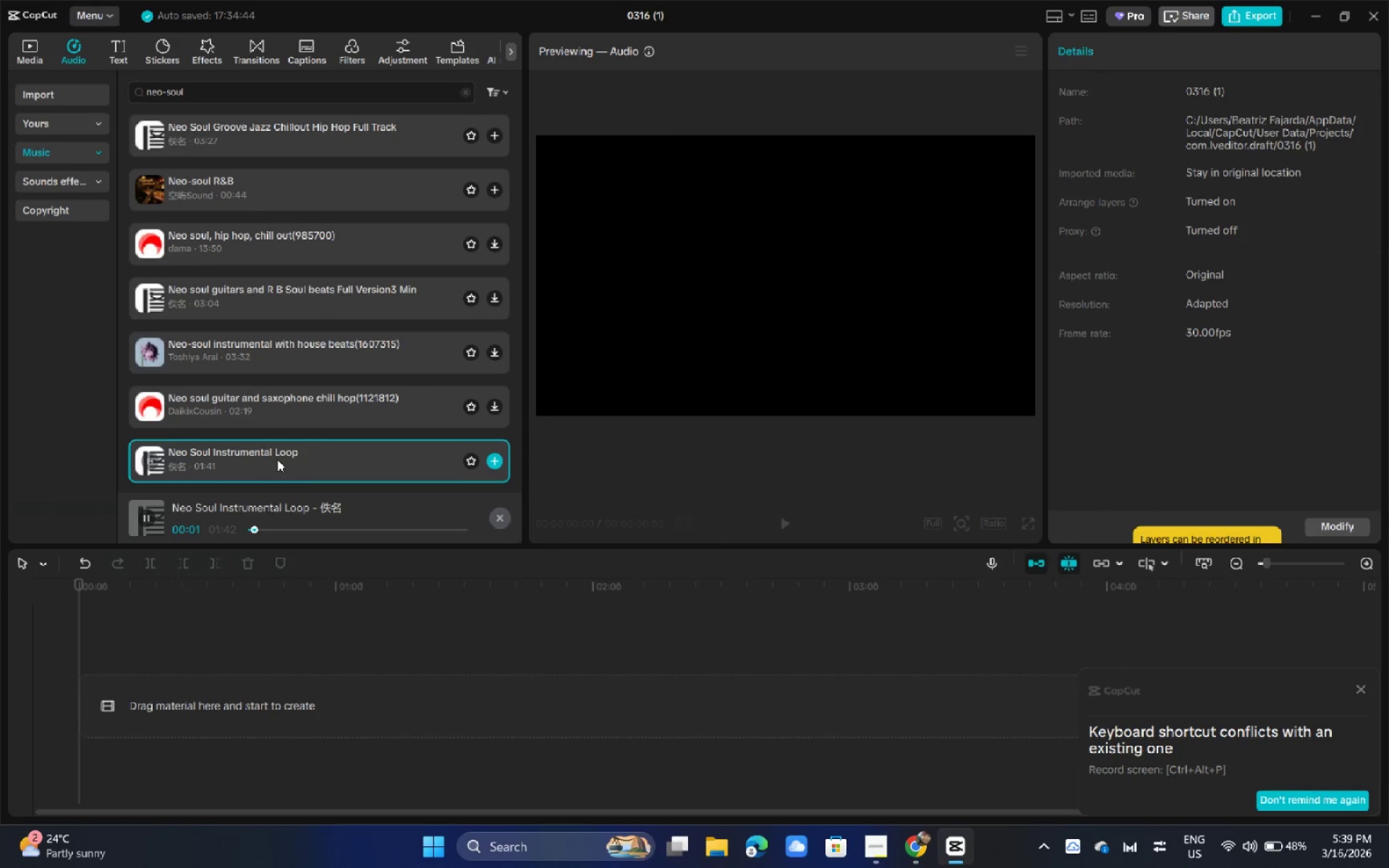 
left_click([280, 529])
 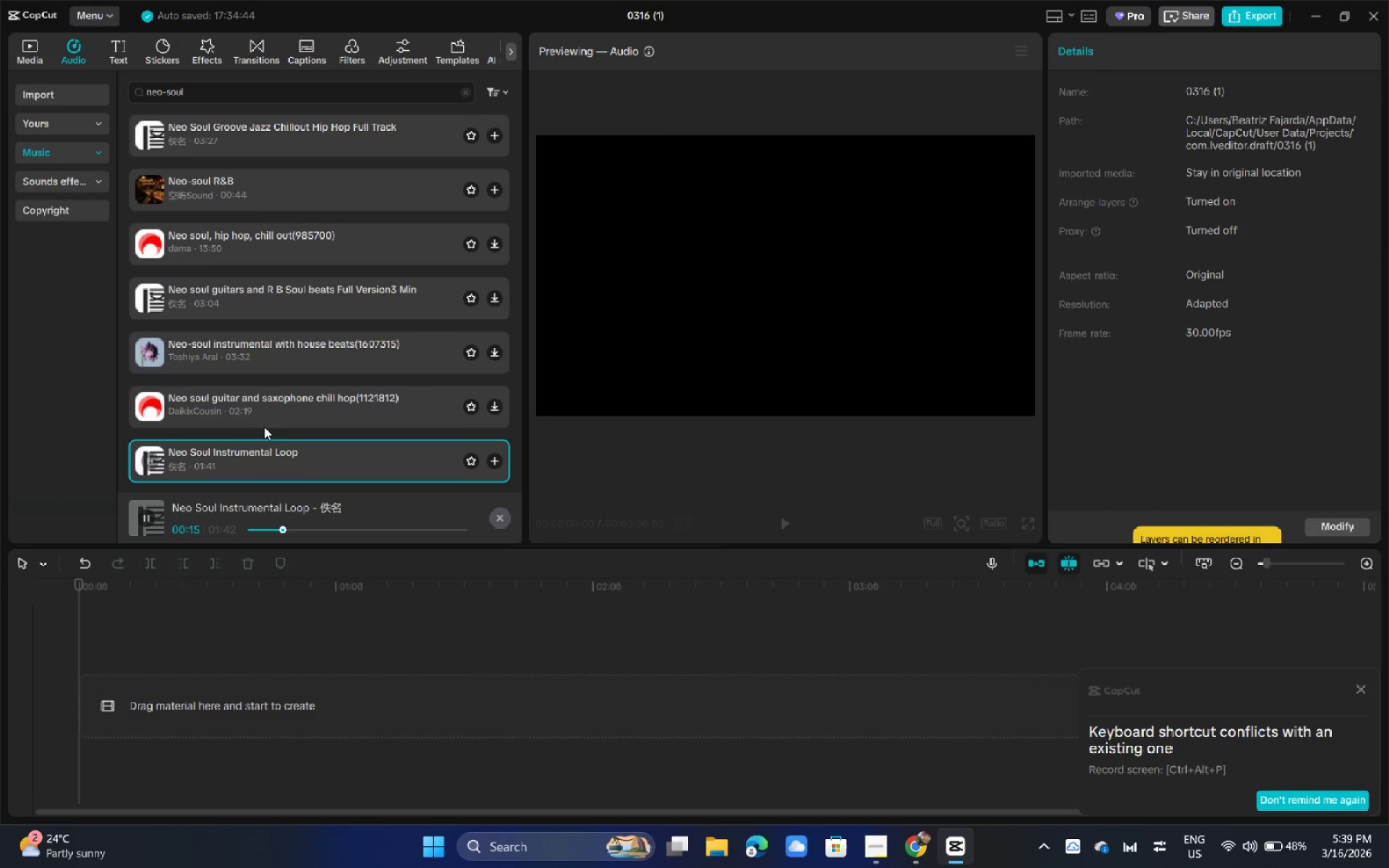 
left_click([264, 421])
 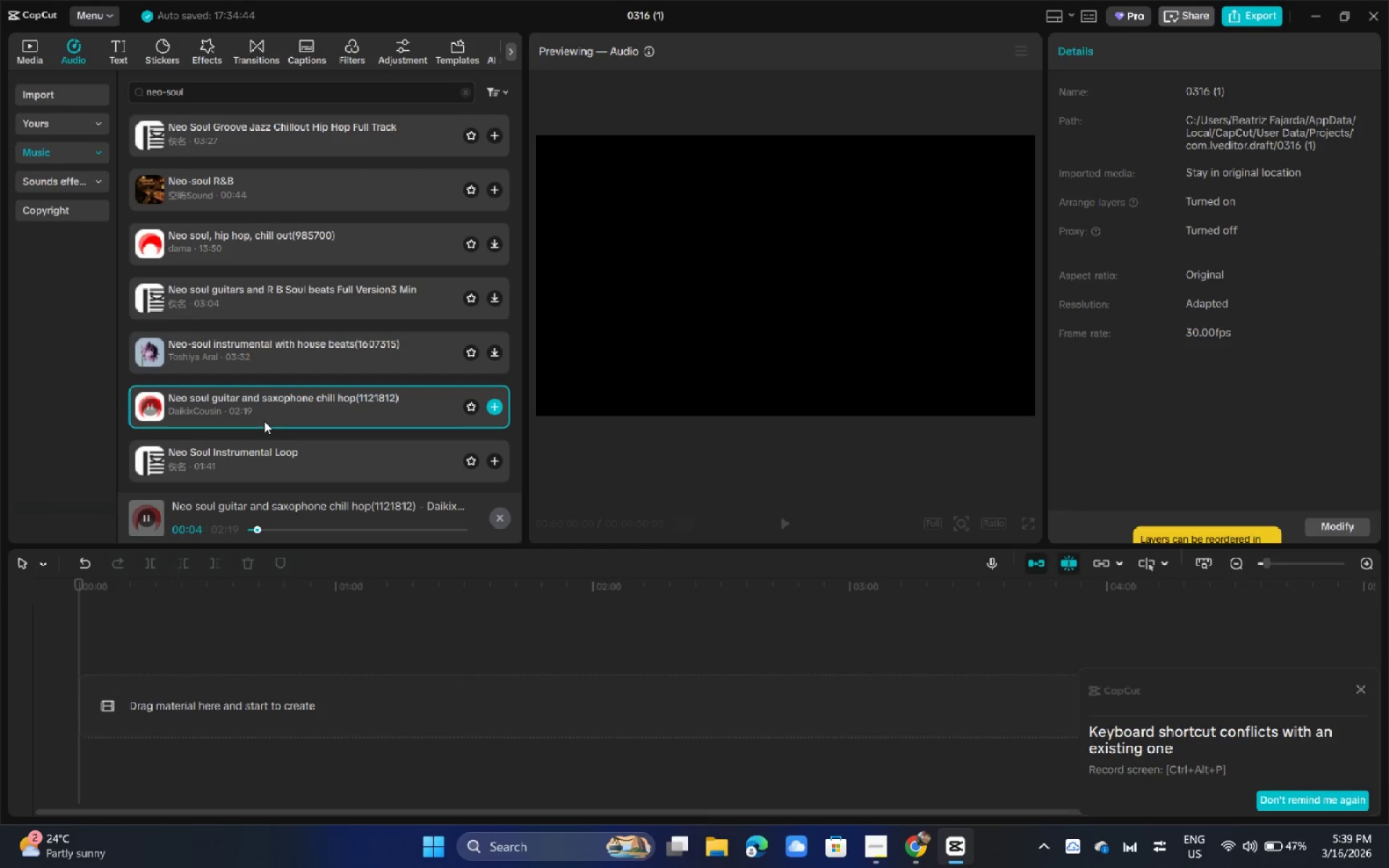 
wait(7.47)
 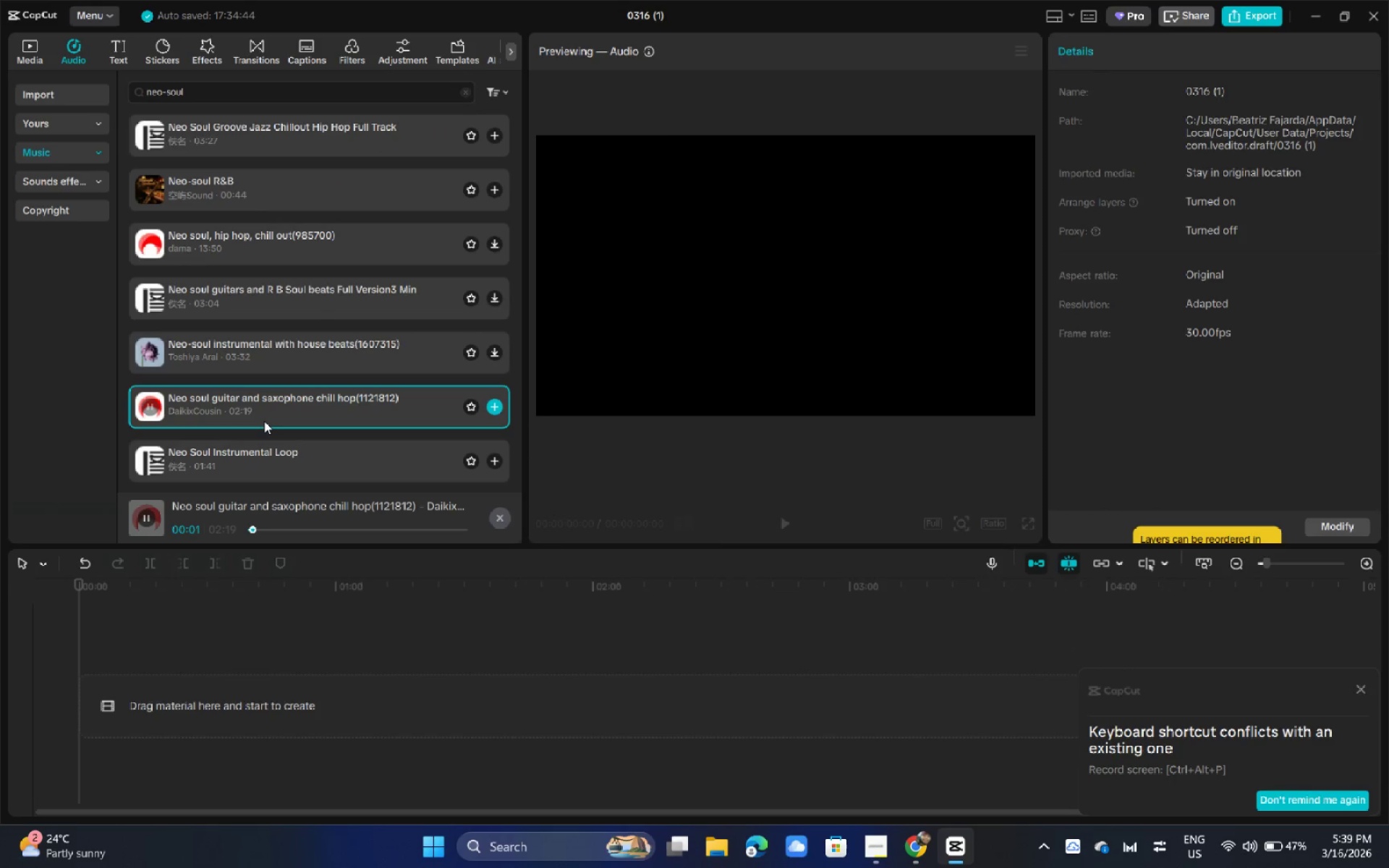 
left_click([281, 528])
 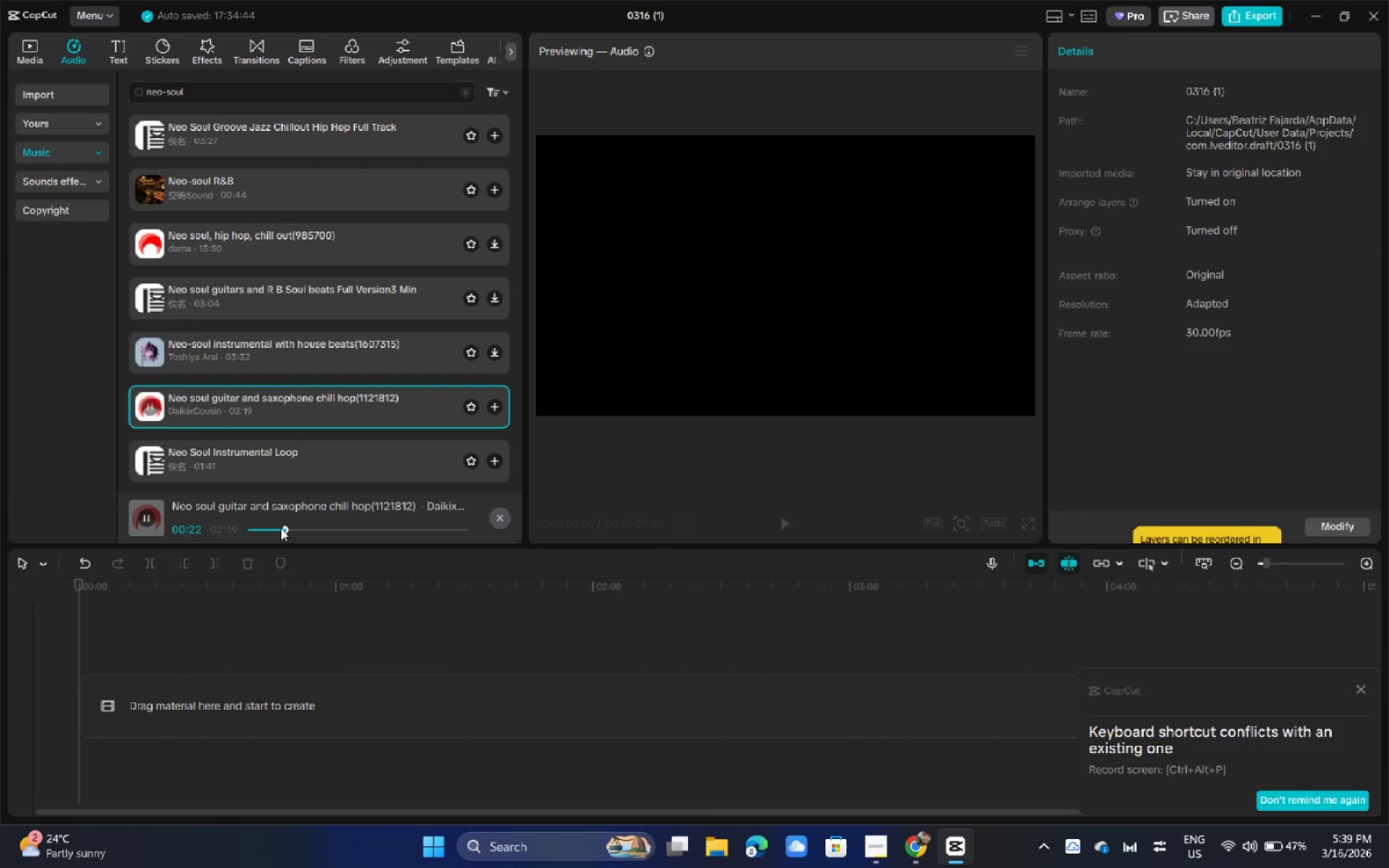 
left_click([255, 354])
 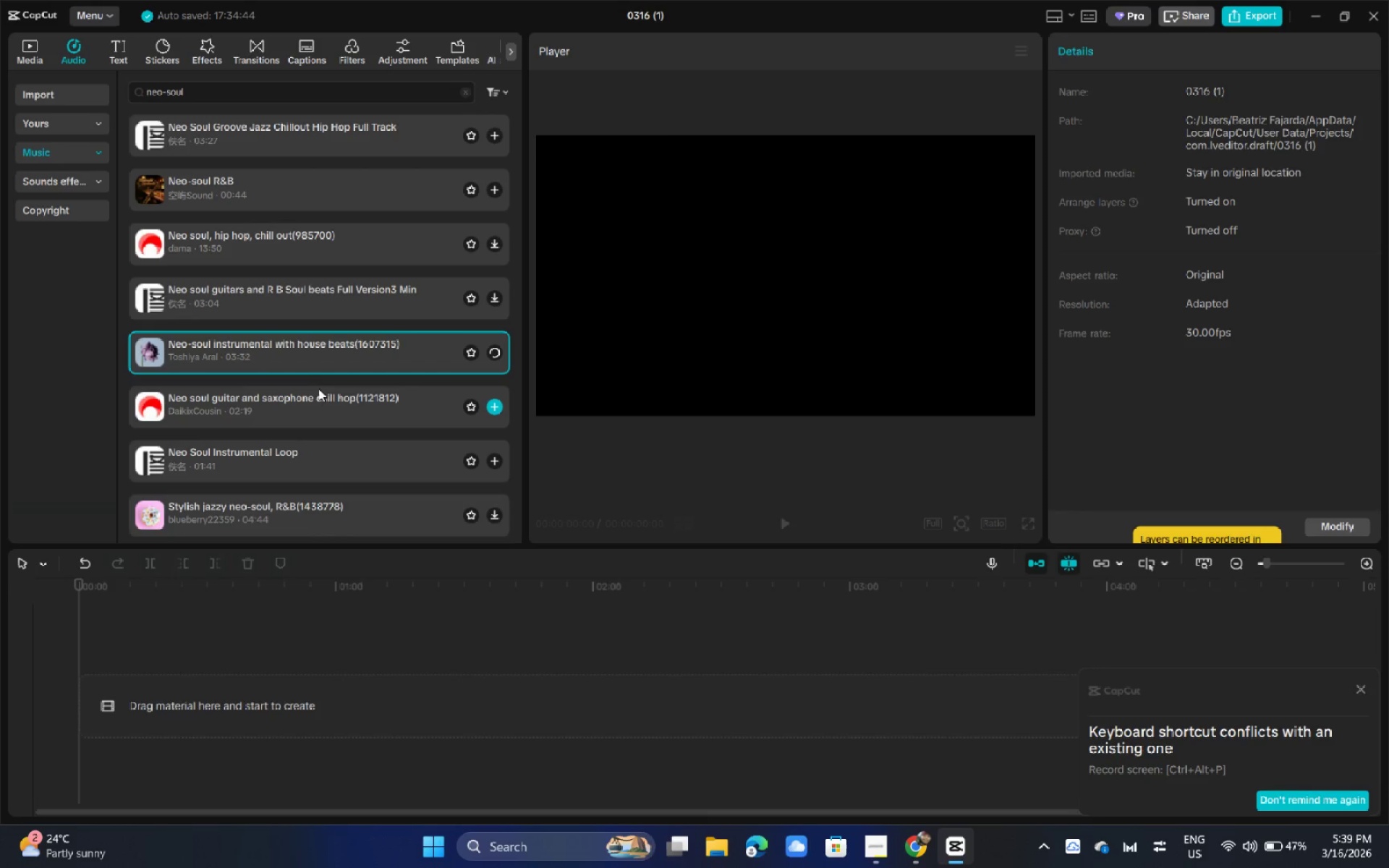 
scroll: coordinate [317, 390], scroll_direction: up, amount: 2.0
 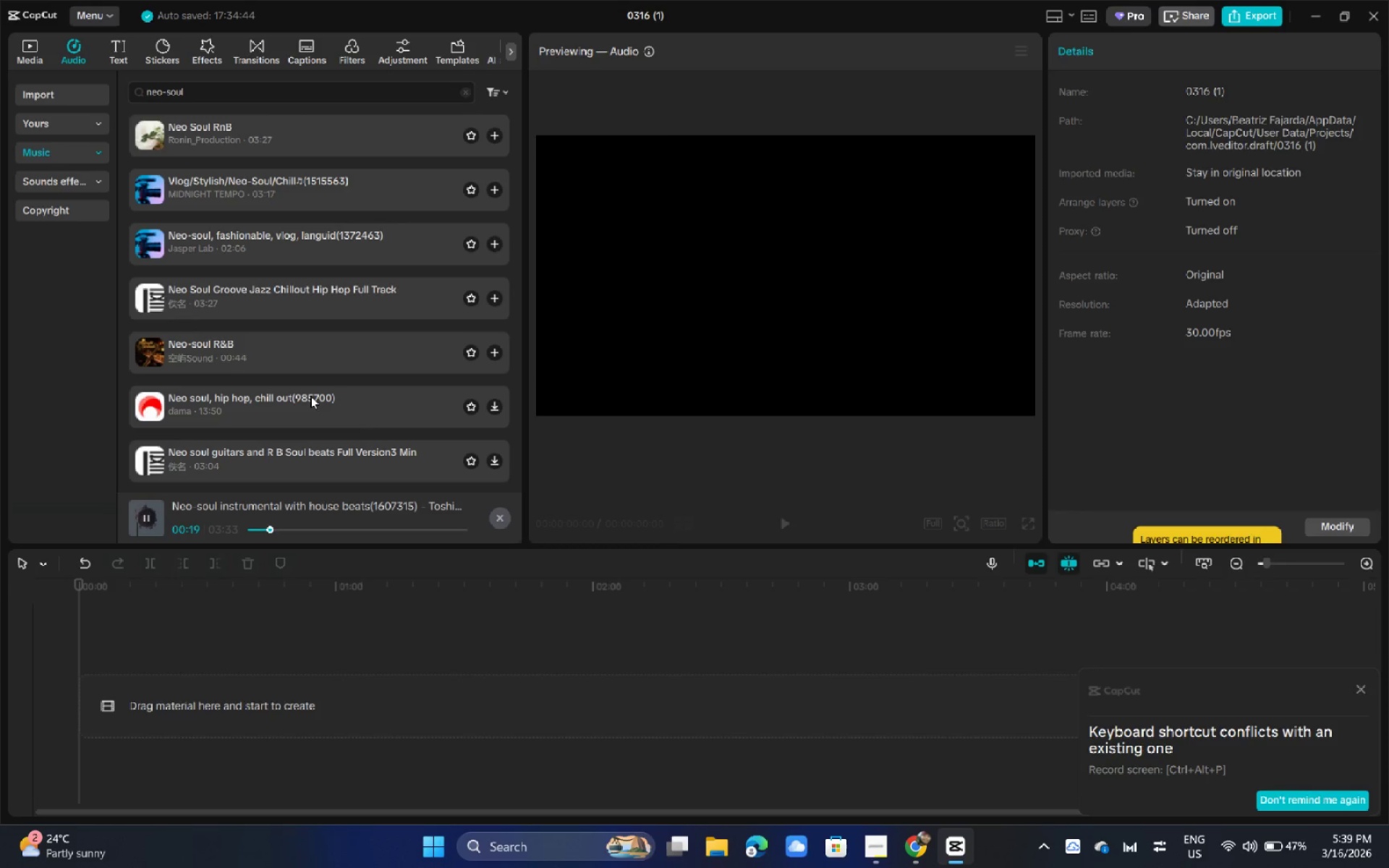 
wait(24.64)
 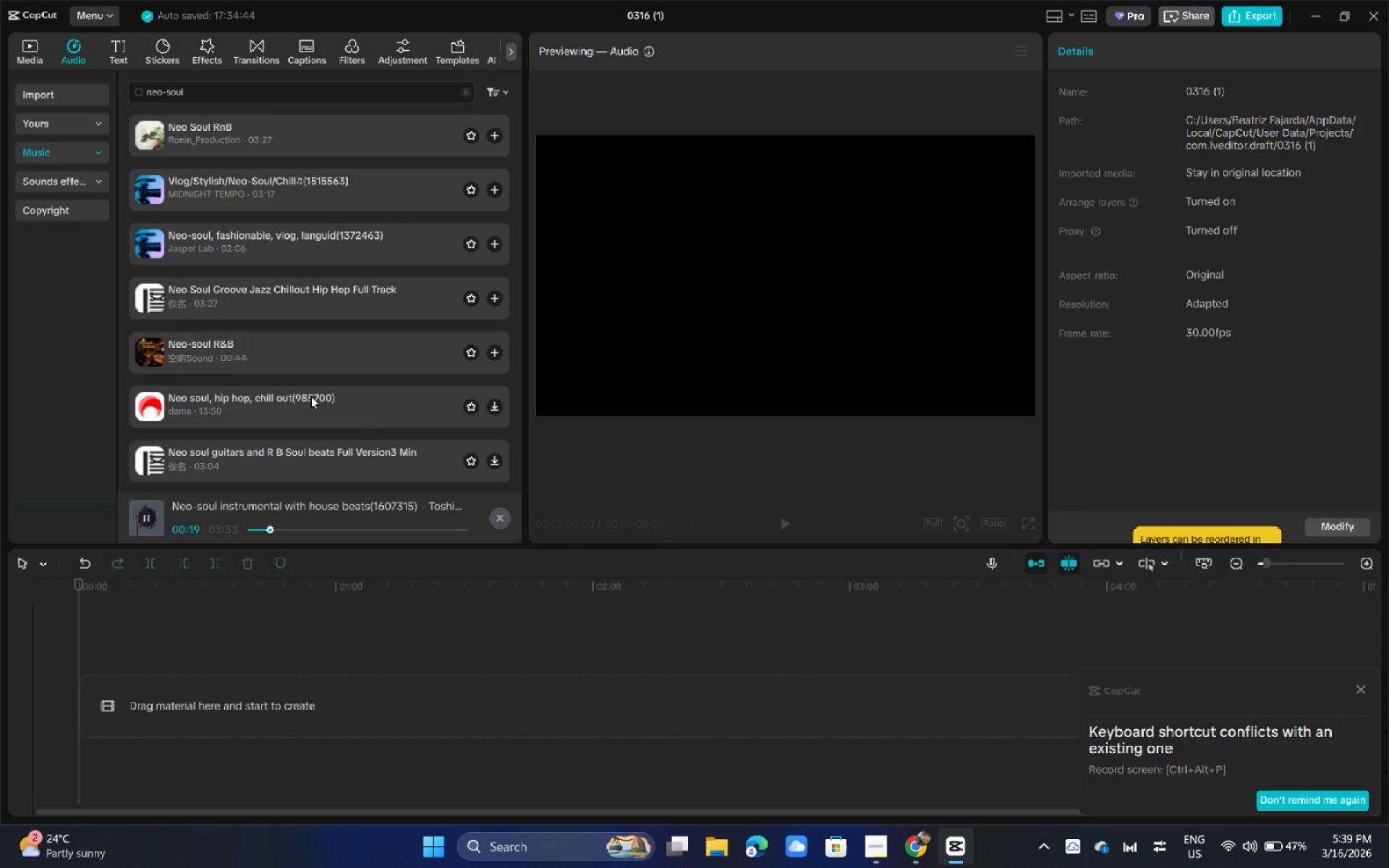 
left_click([281, 343])
 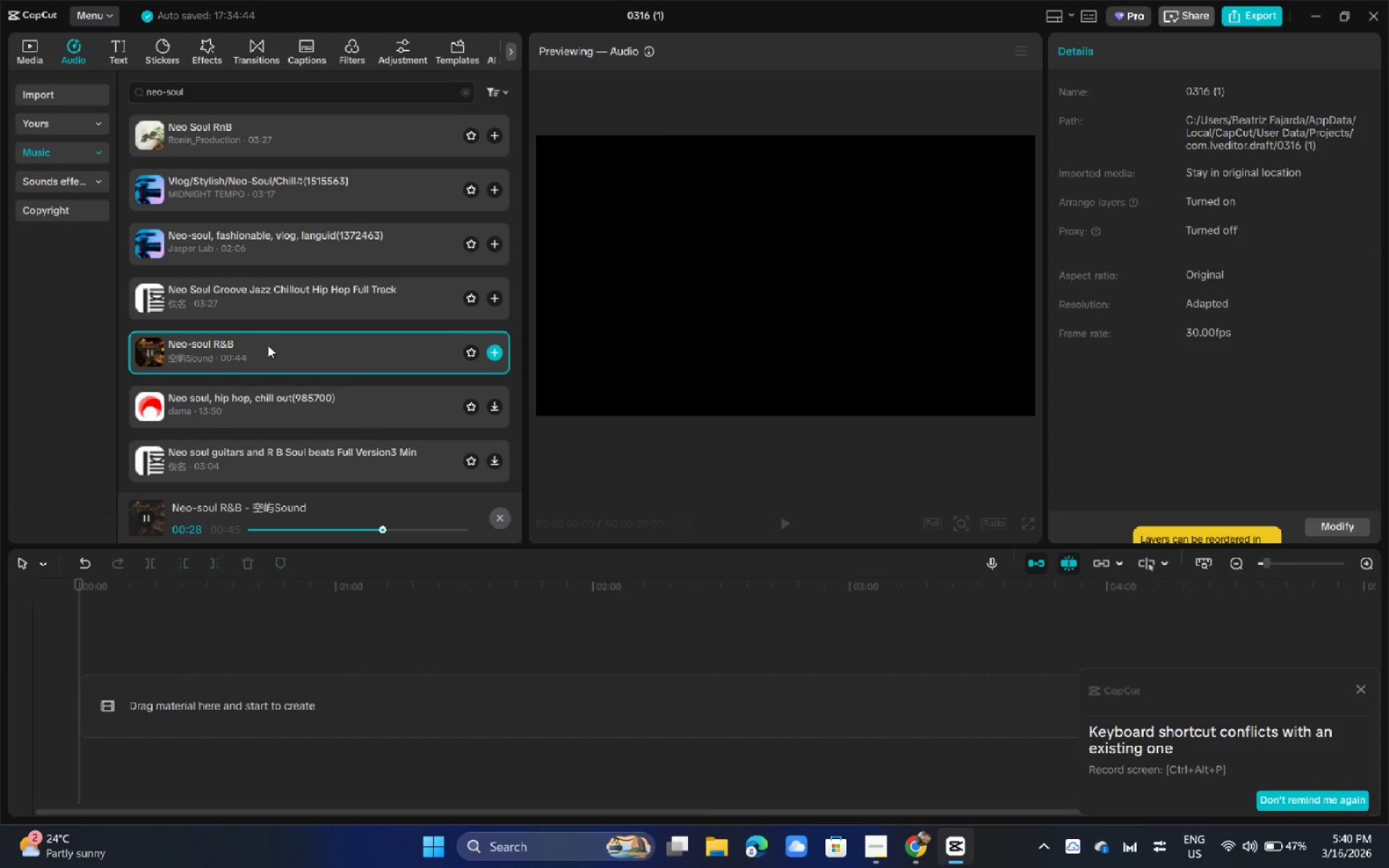 
wait(32.94)
 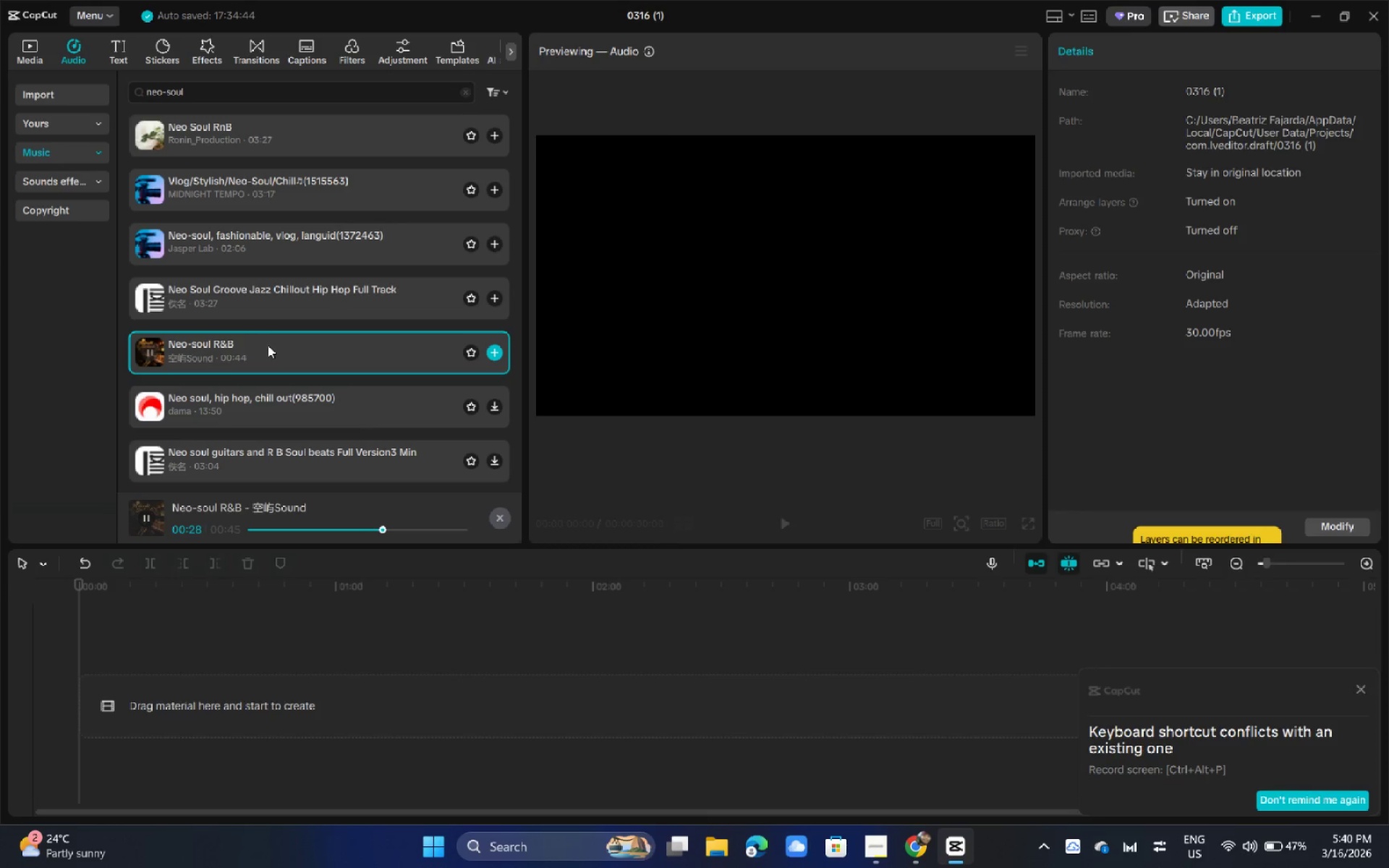 
left_click([248, 292])
 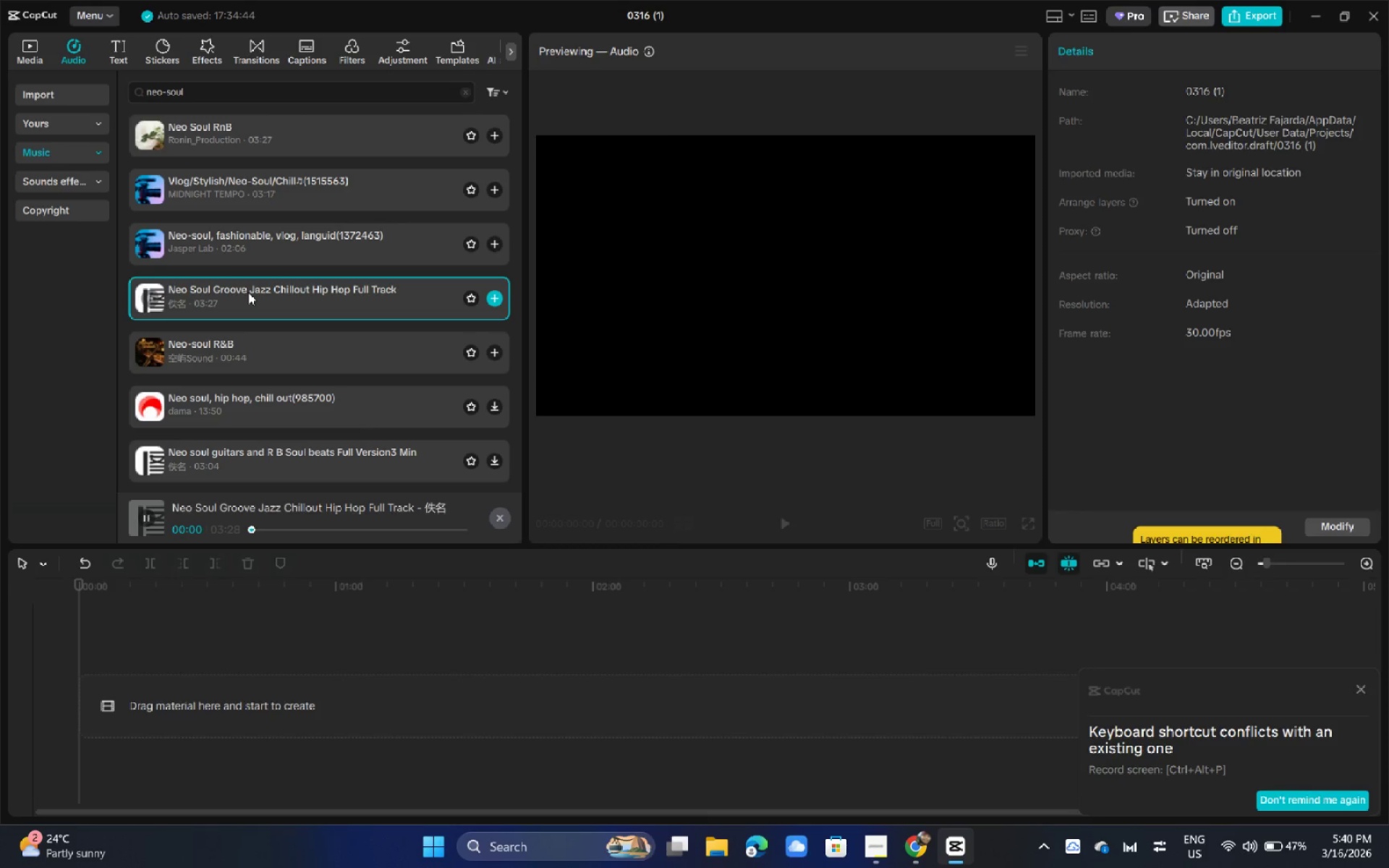 
scroll: coordinate [248, 292], scroll_direction: up, amount: 2.0
 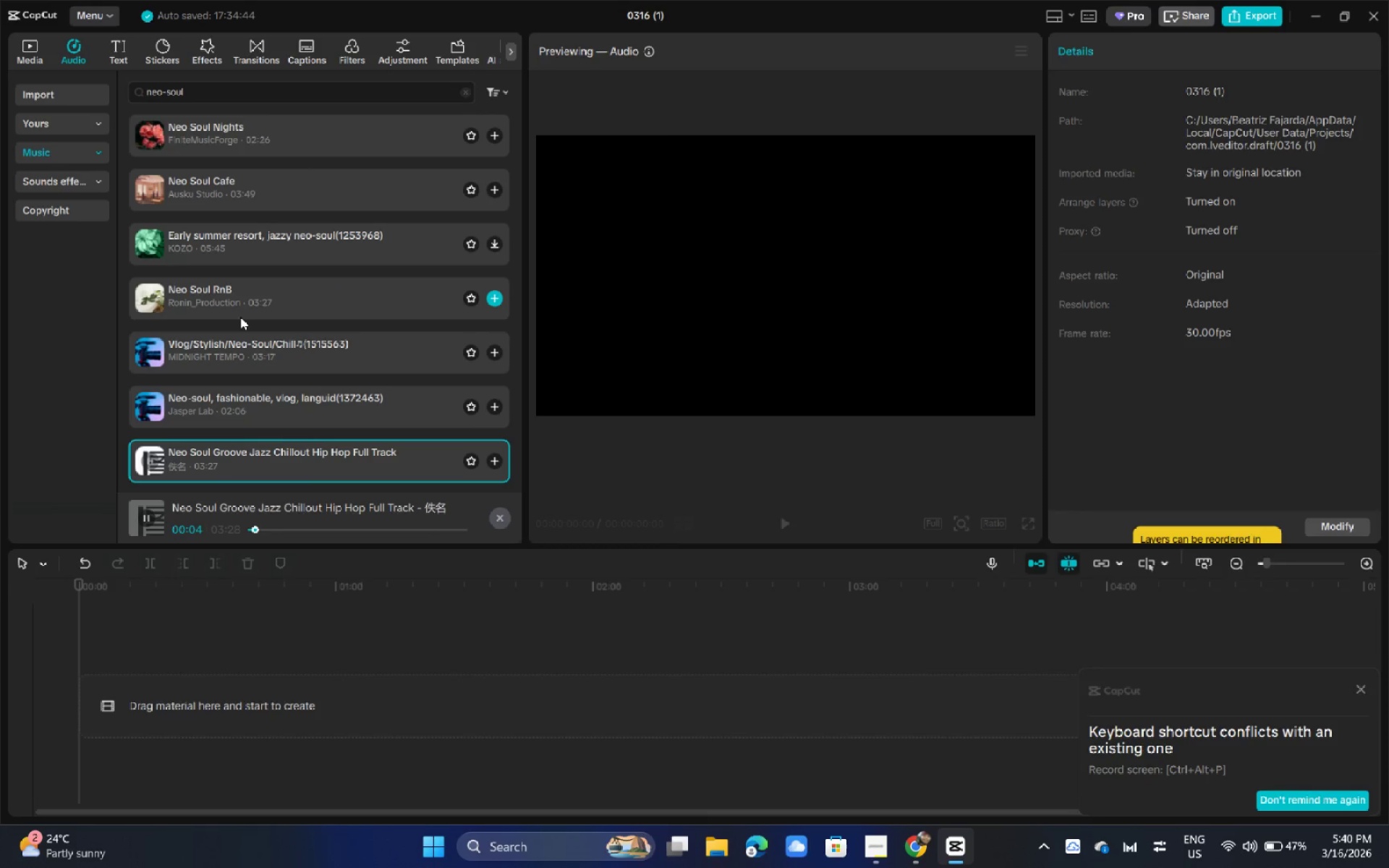 
left_click([273, 528])
 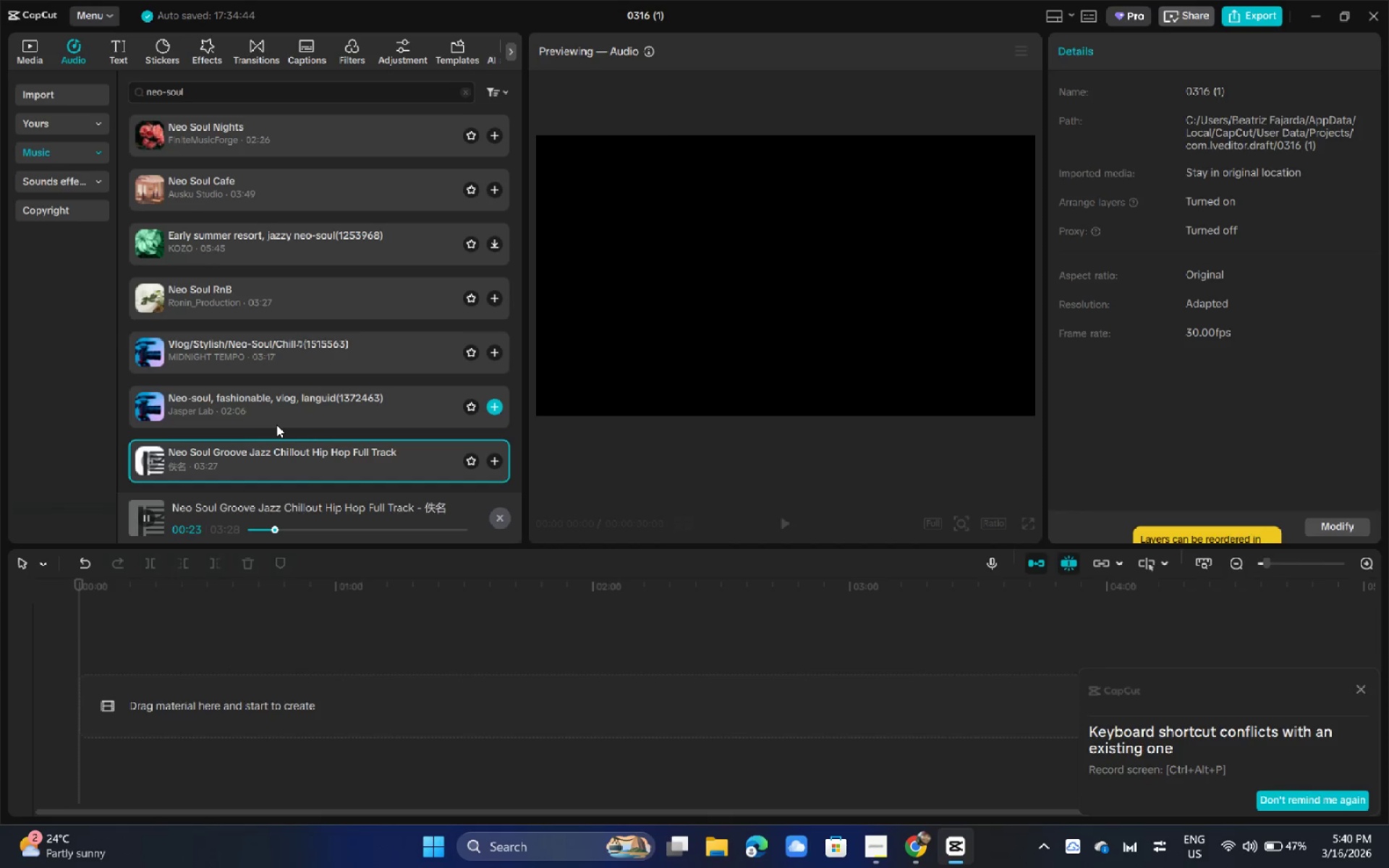 
left_click([276, 425])
 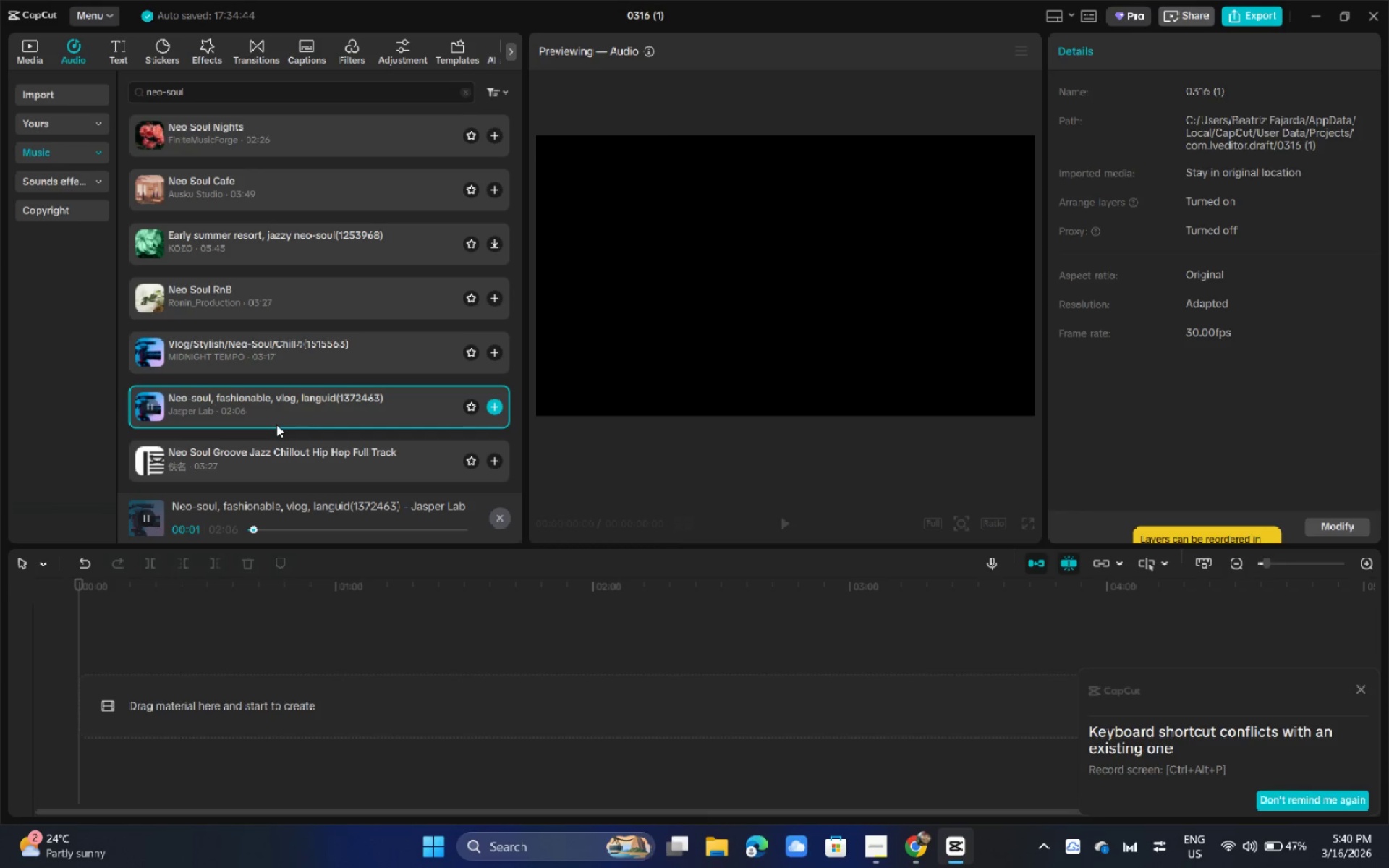 
left_click([257, 527])
 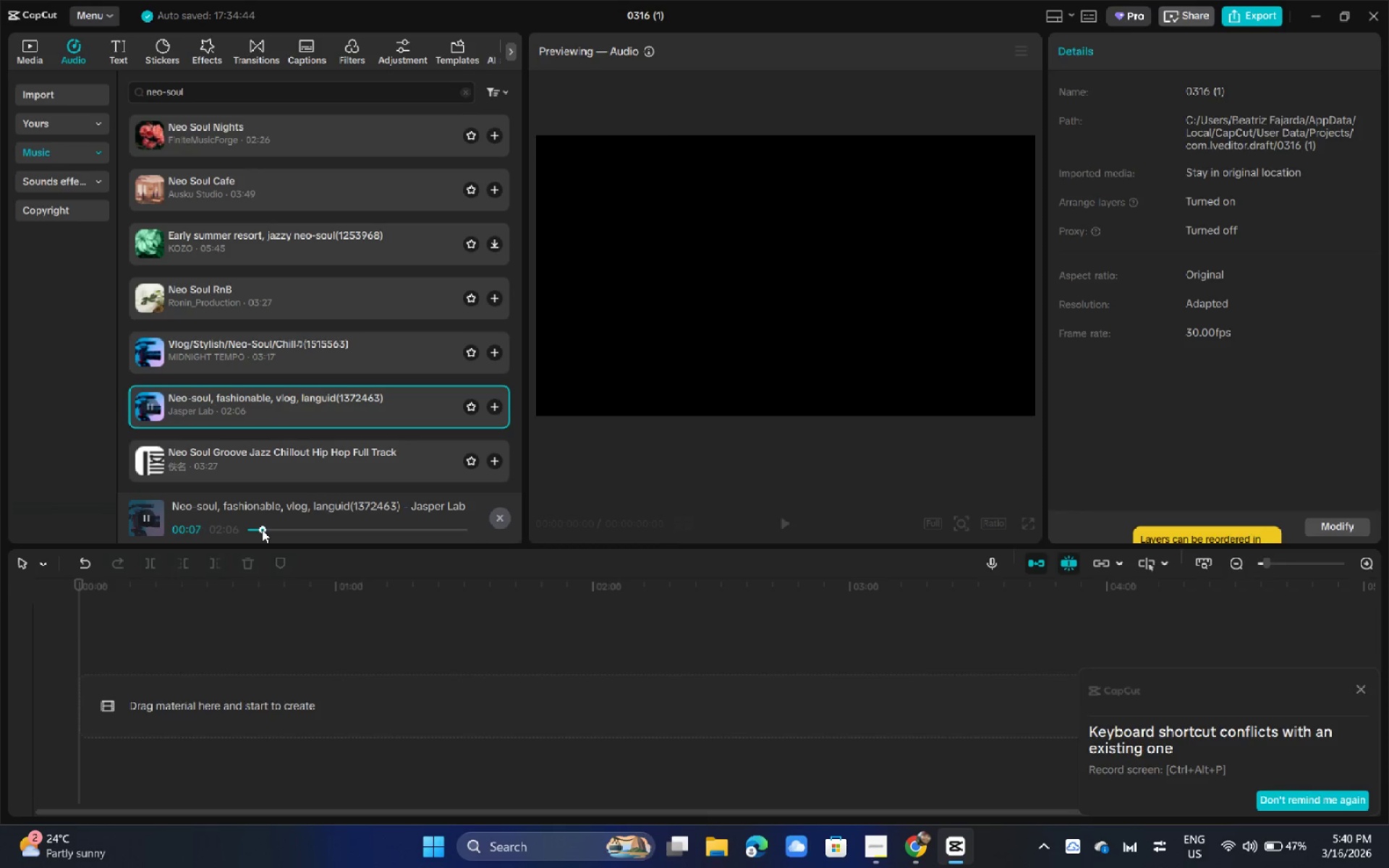 
left_click([297, 529])
 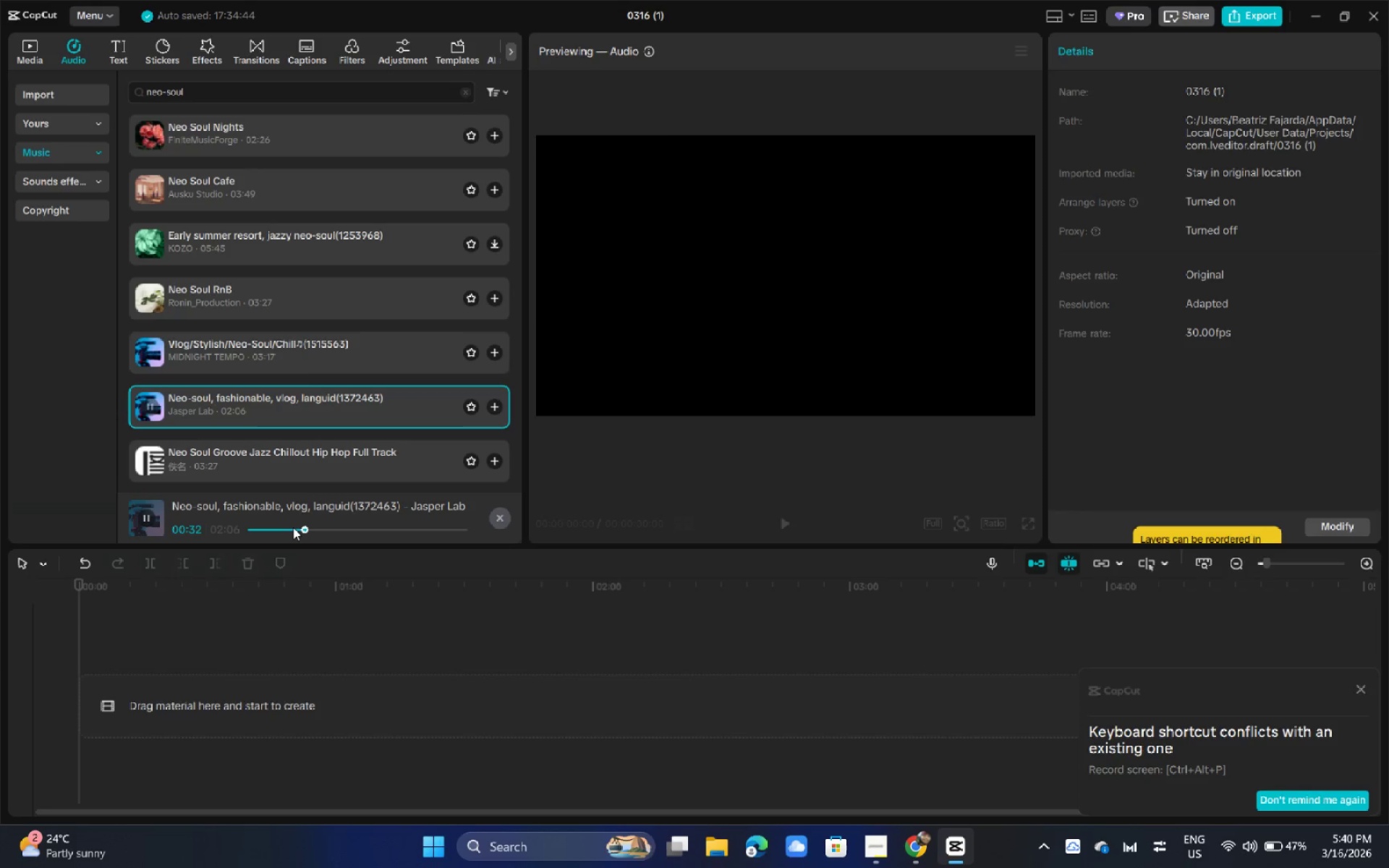 
wait(6.11)
 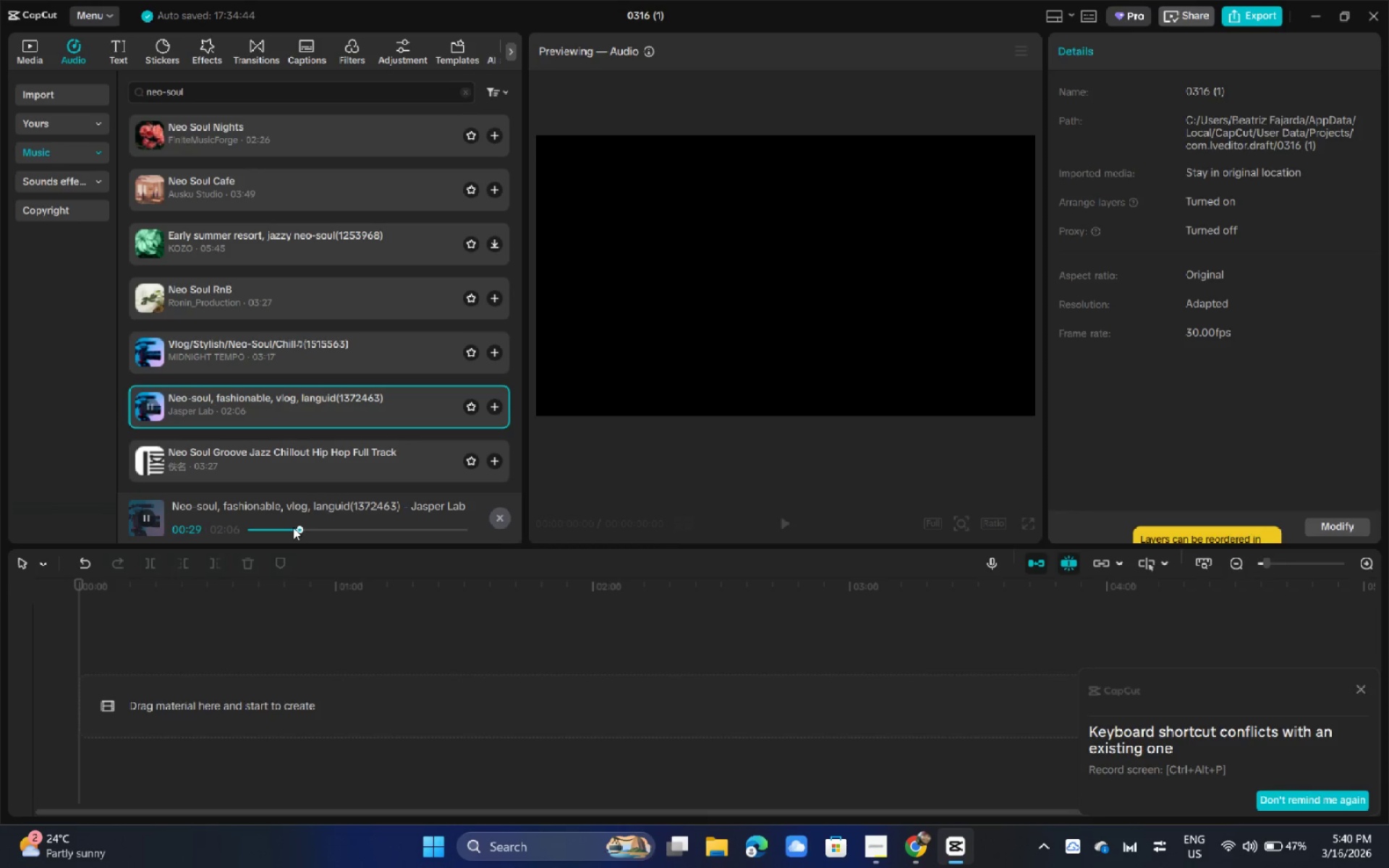 
scroll: coordinate [290, 518], scroll_direction: up, amount: 2.0
 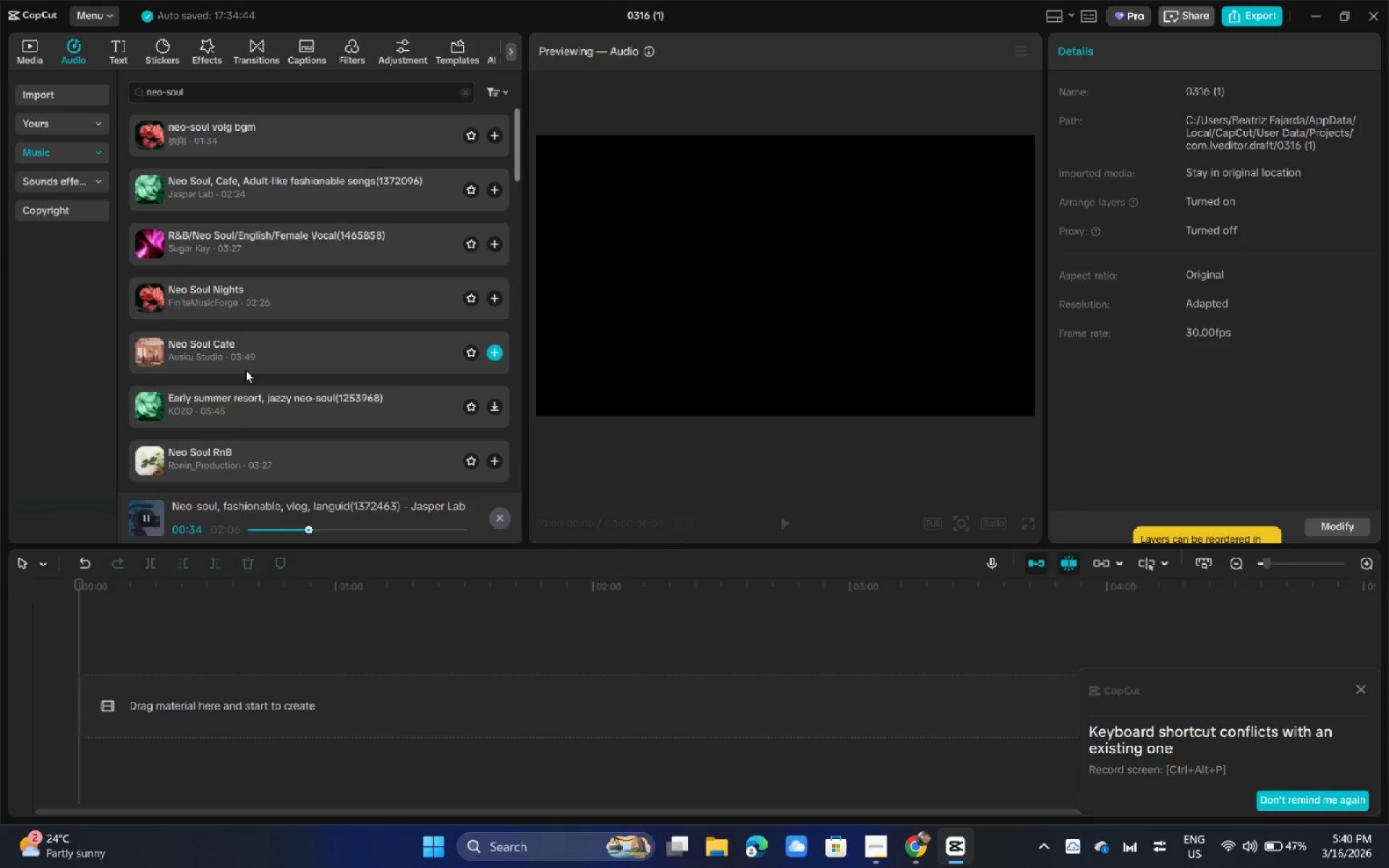 
left_click([244, 354])
 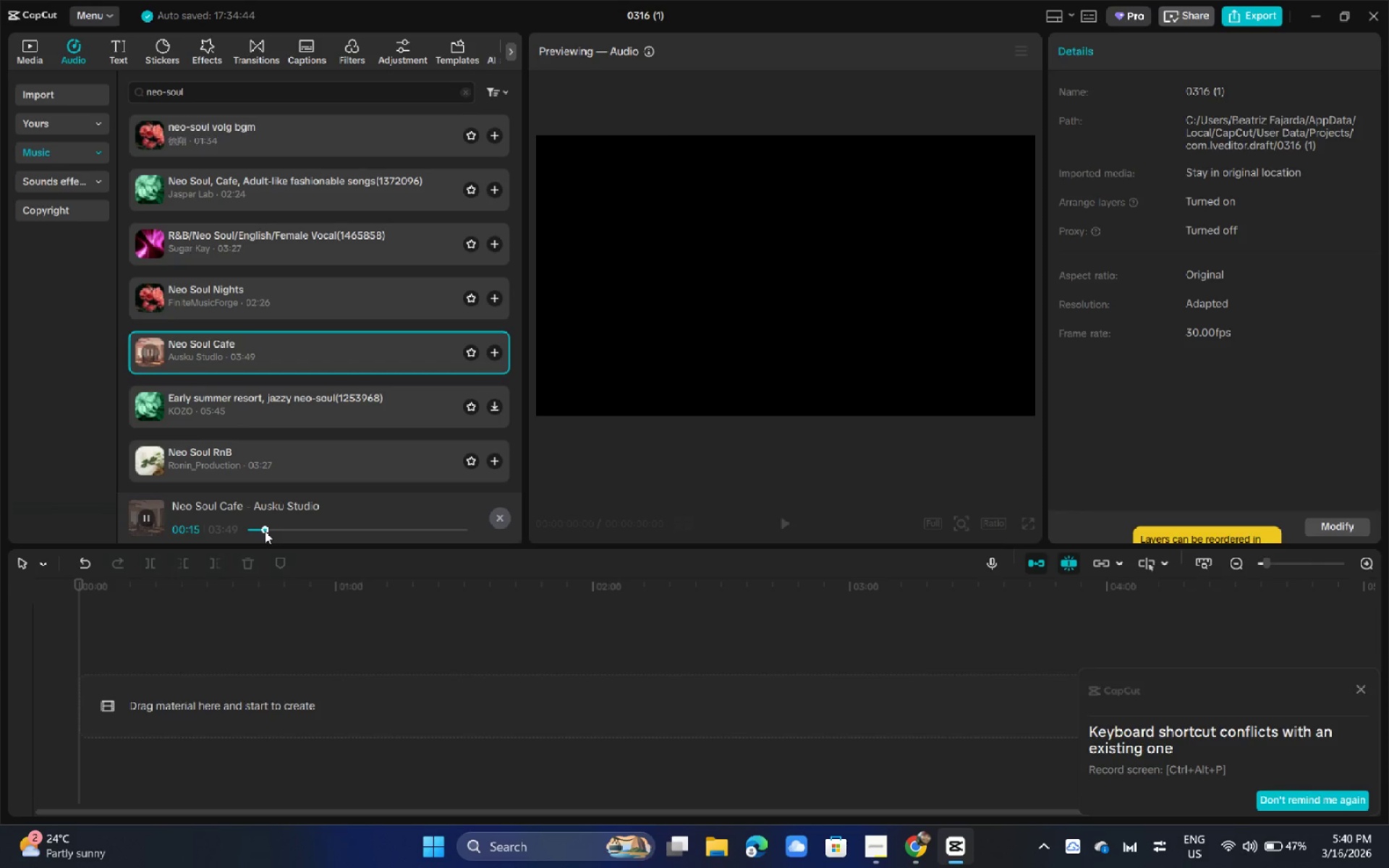 
left_click([283, 527])
 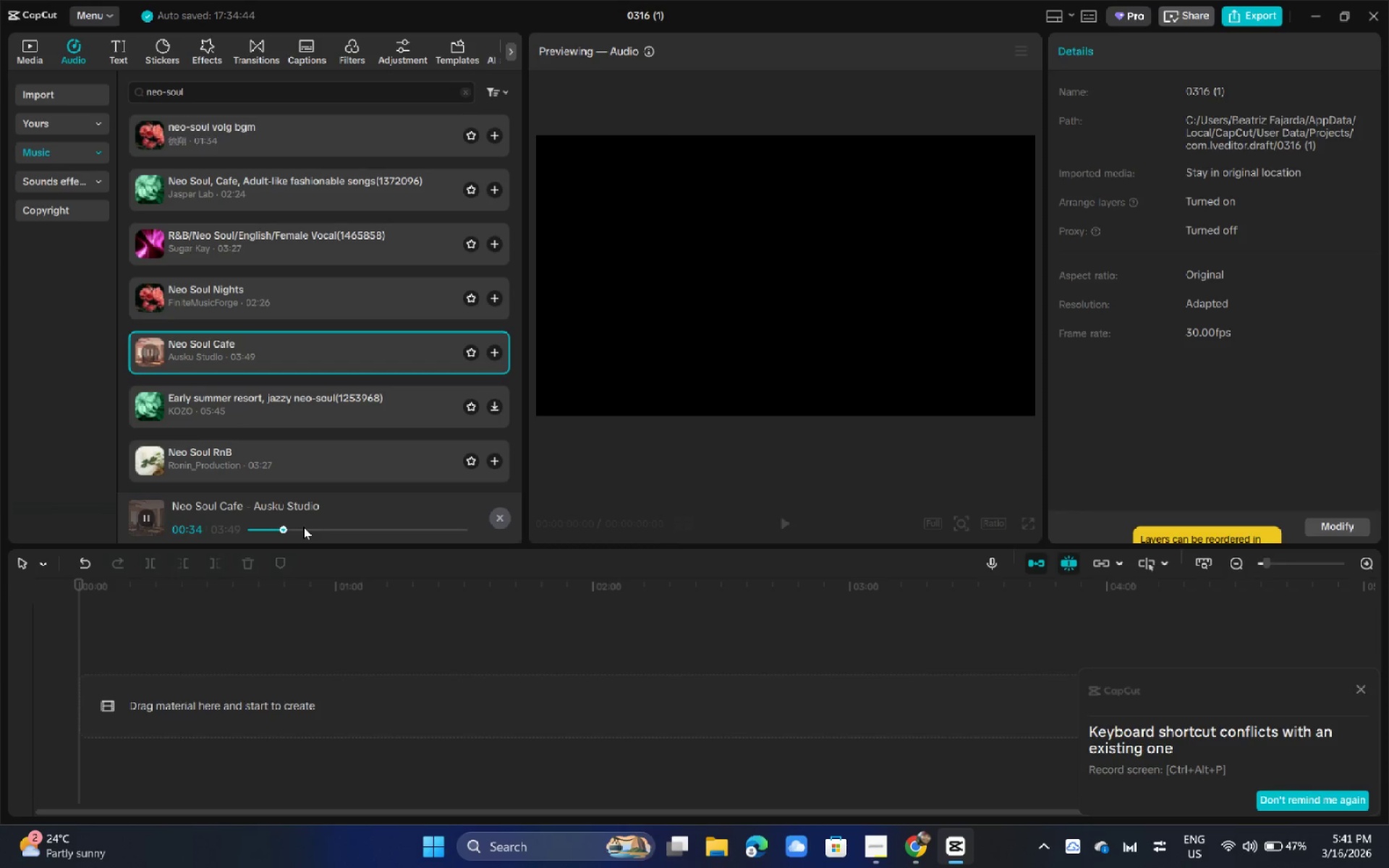 
left_click([310, 527])
 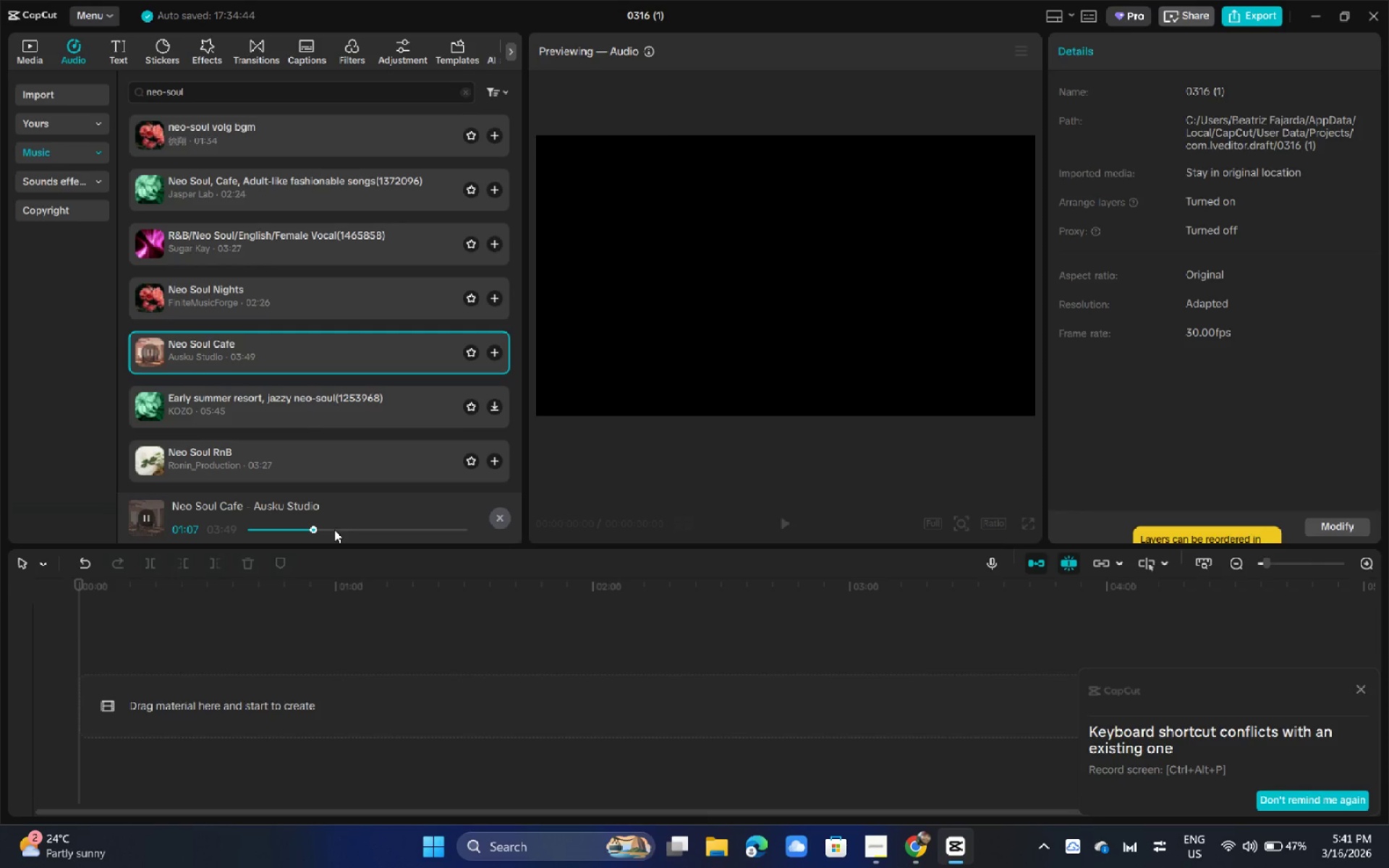 
wait(5.84)
 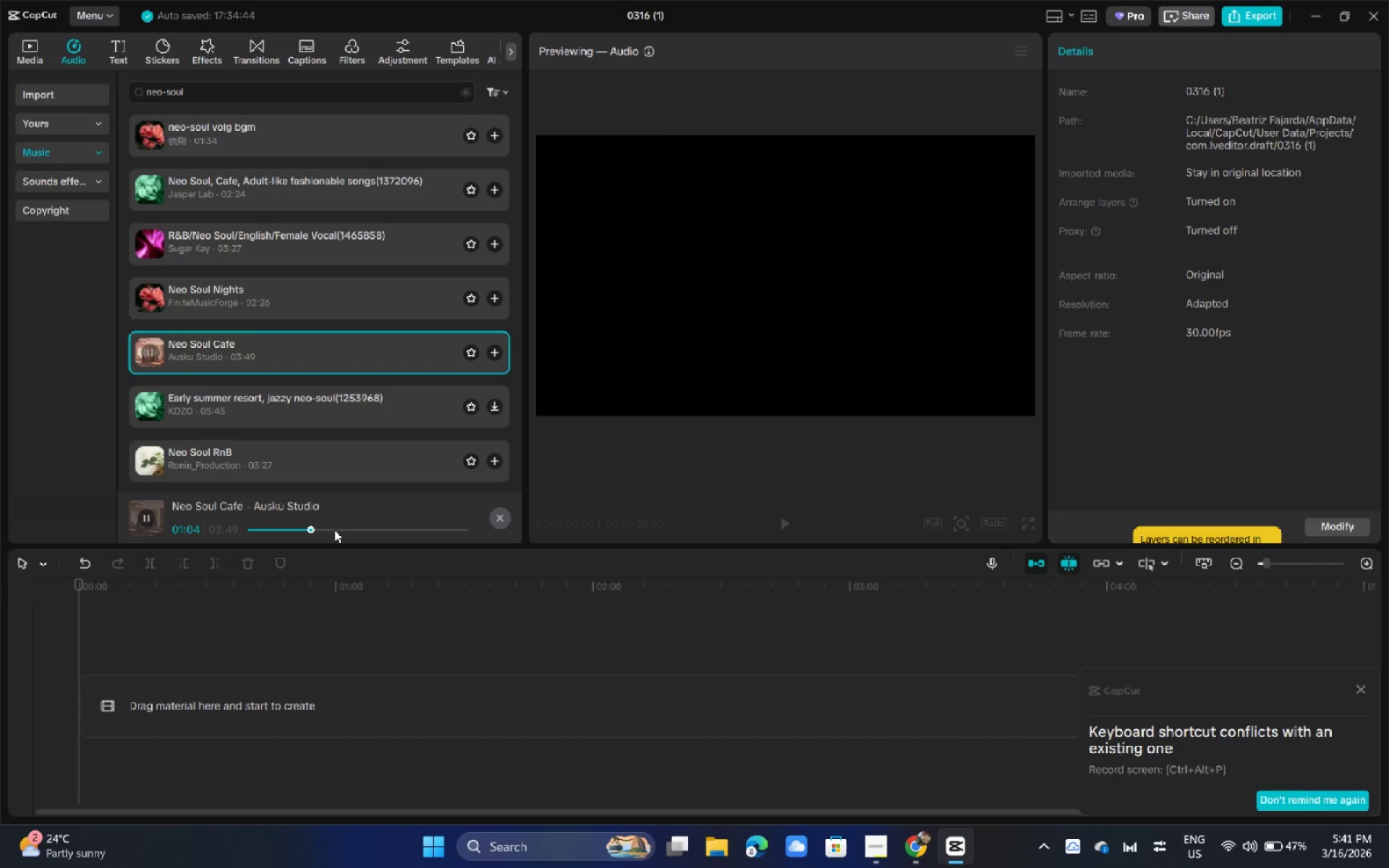 
left_click([1244, 849])
 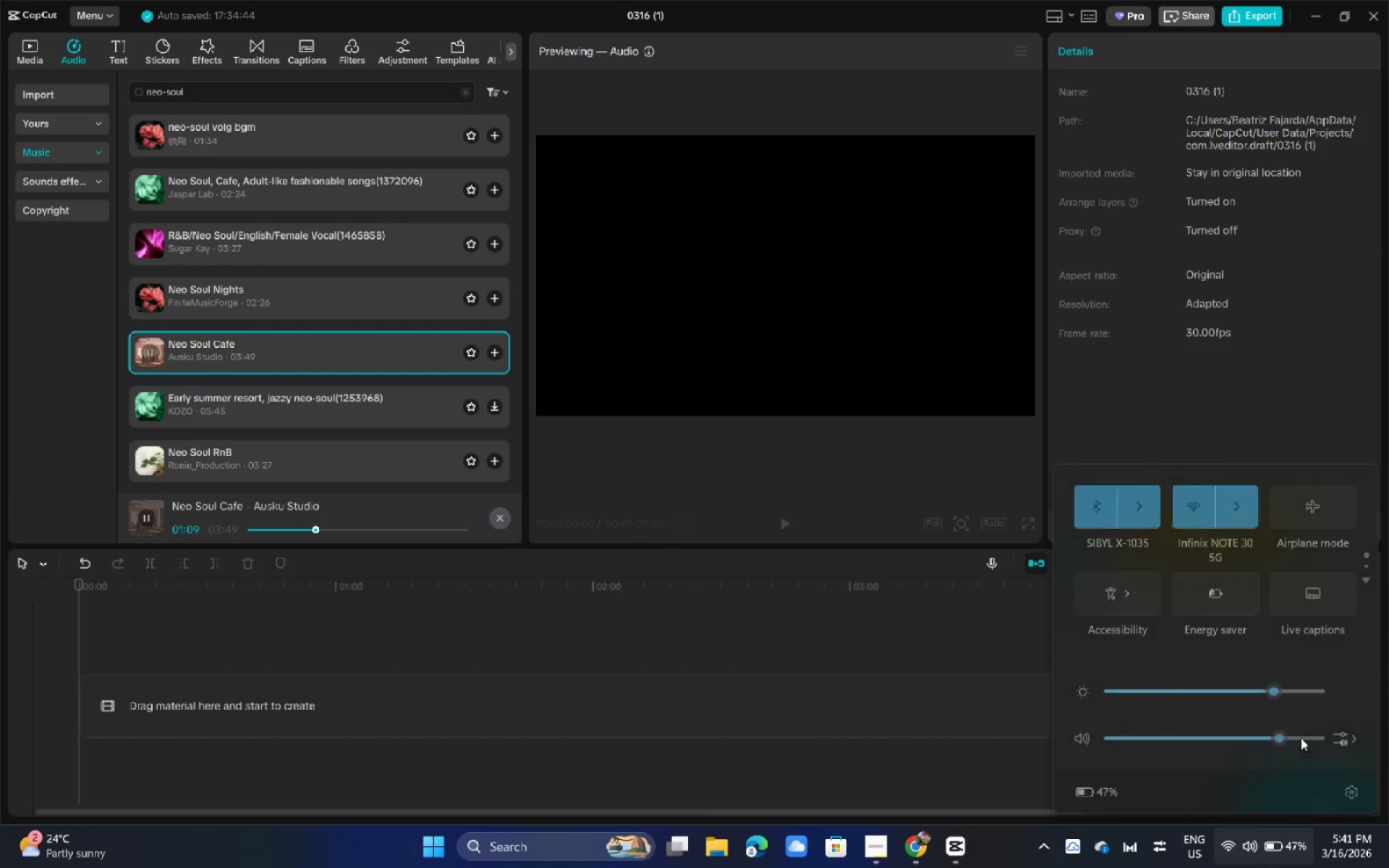 
left_click_drag(start_coordinate=[1296, 742], to_coordinate=[1302, 743])
 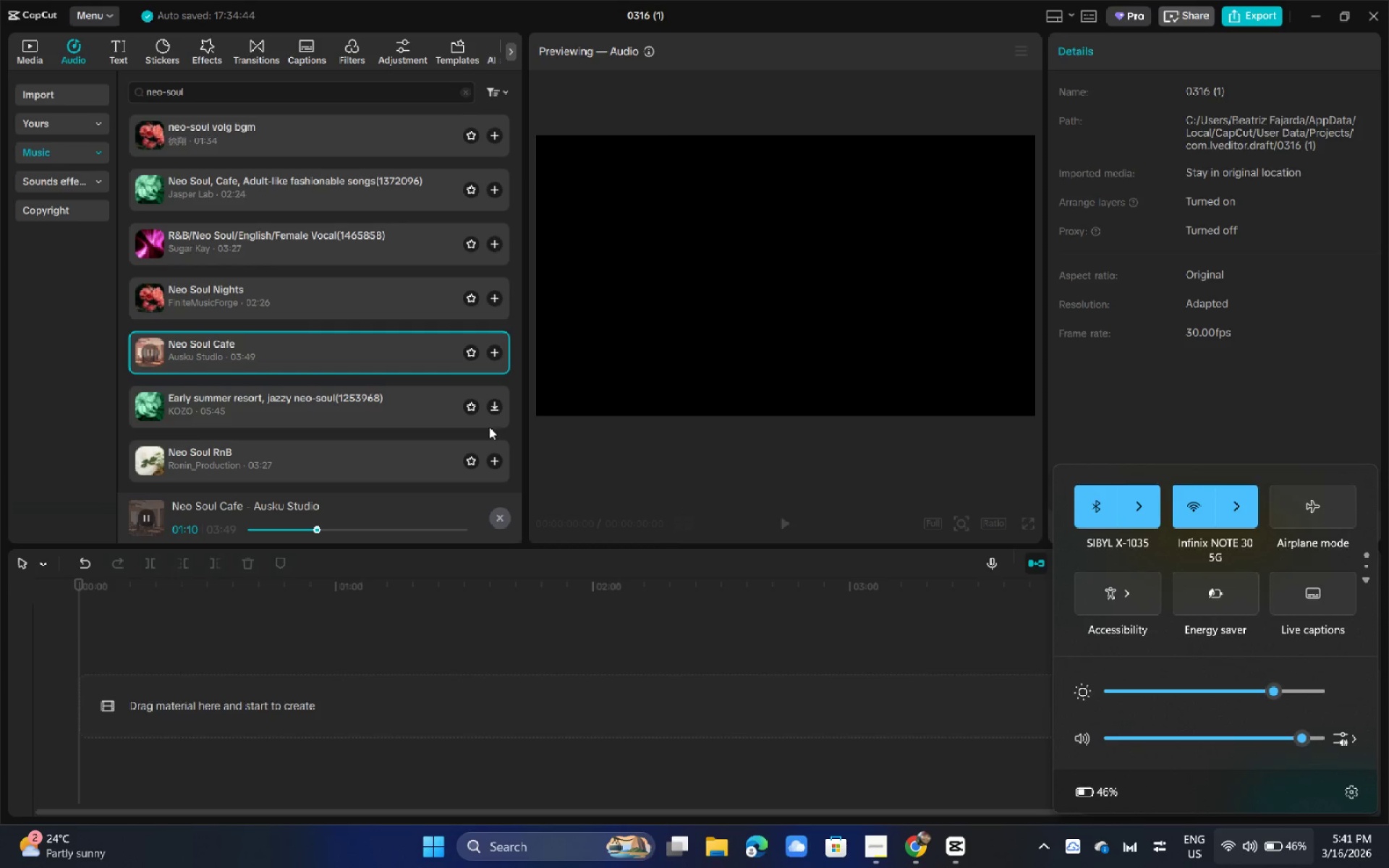 
left_click([323, 321])
 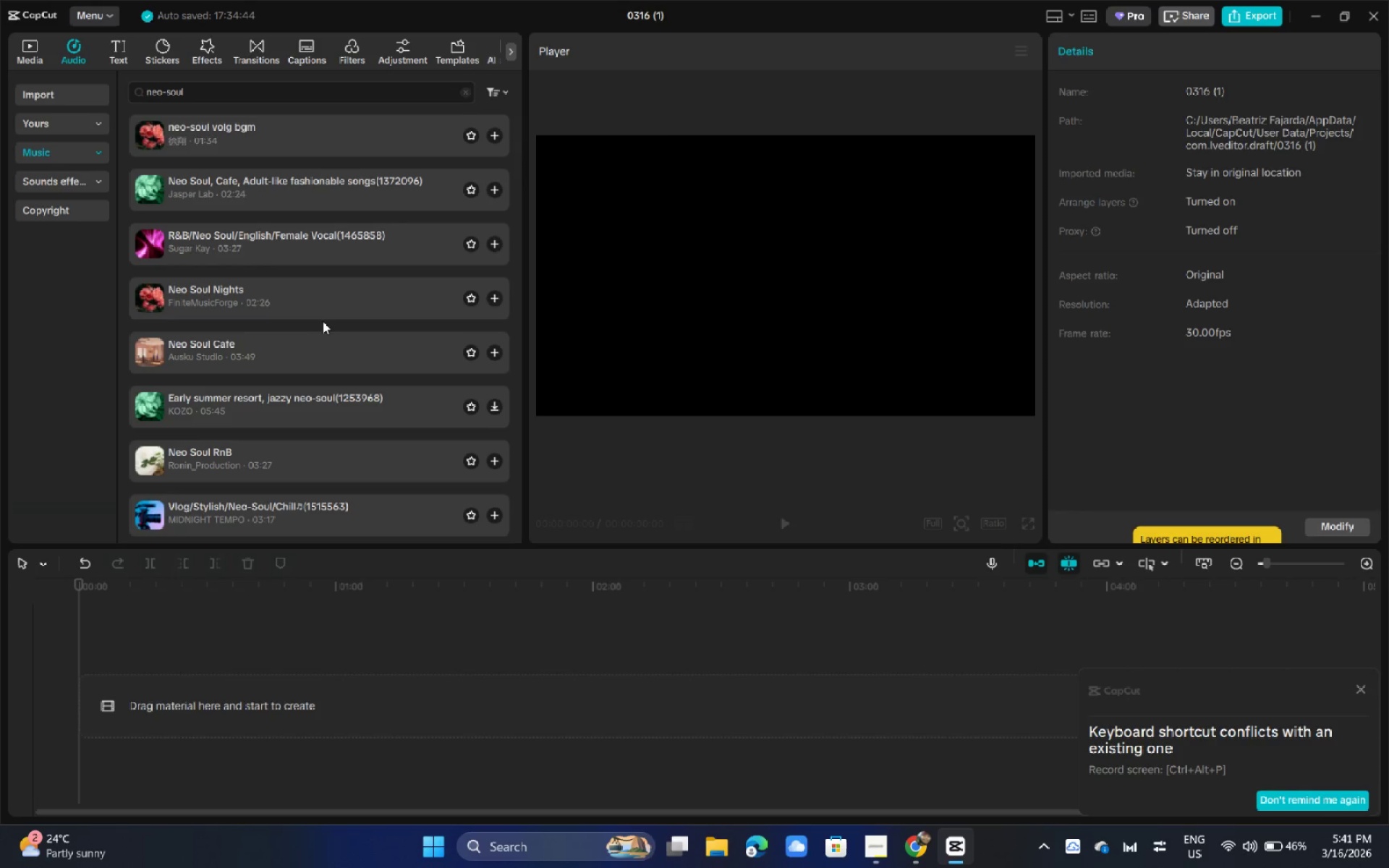 
left_click([322, 305])
 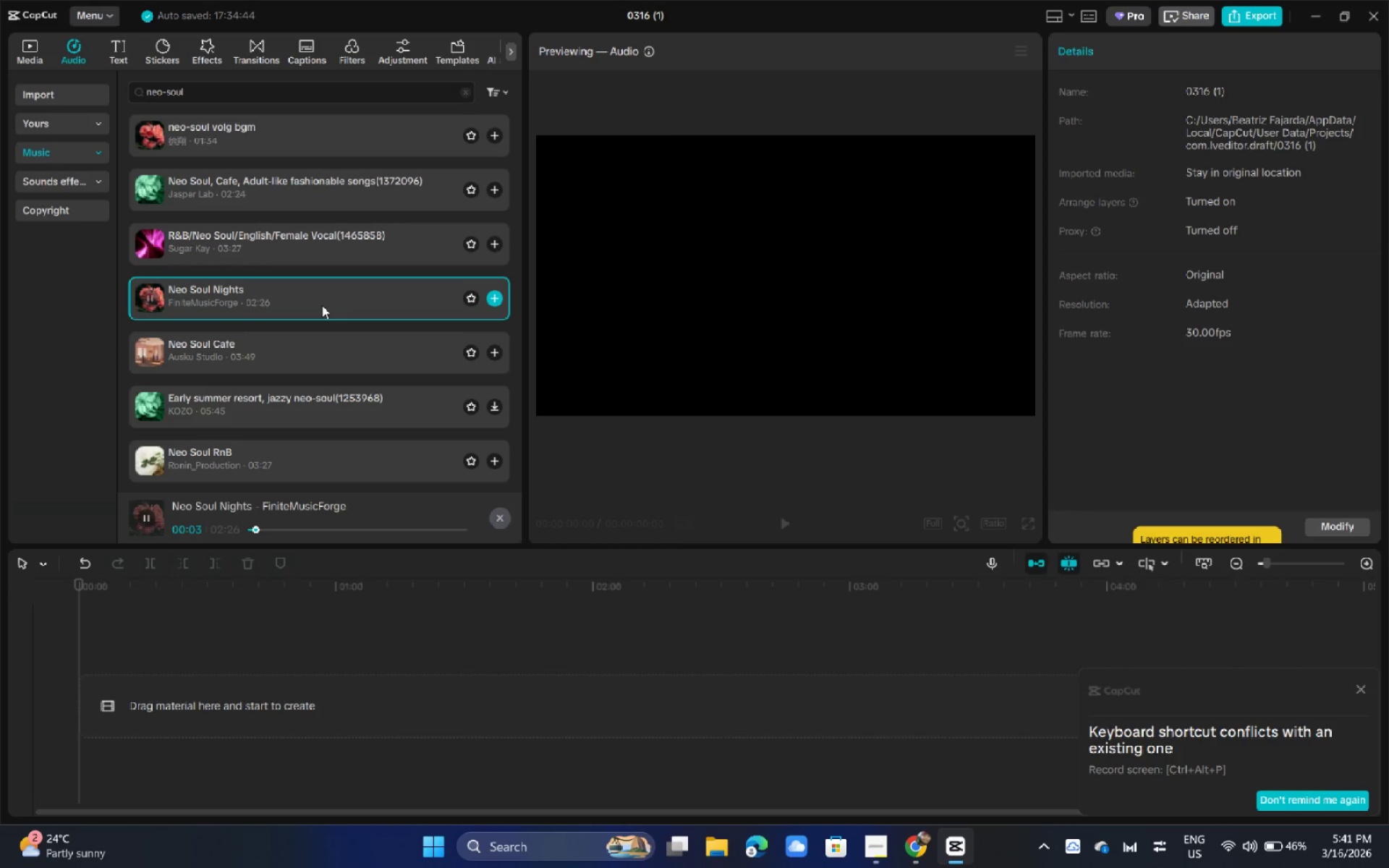 
left_click([283, 527])
 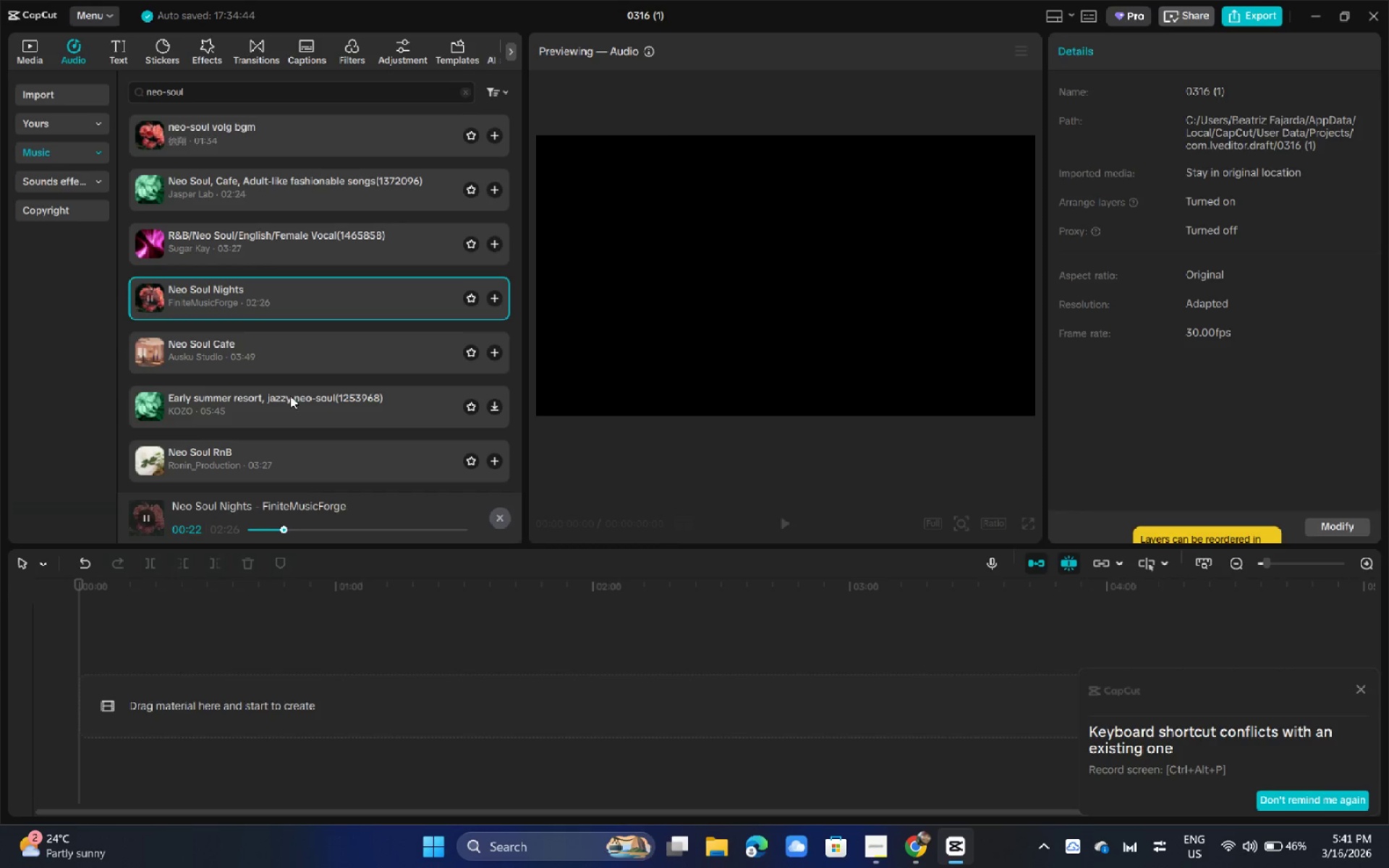 
left_click_drag(start_coordinate=[263, 301], to_coordinate=[214, 677])
 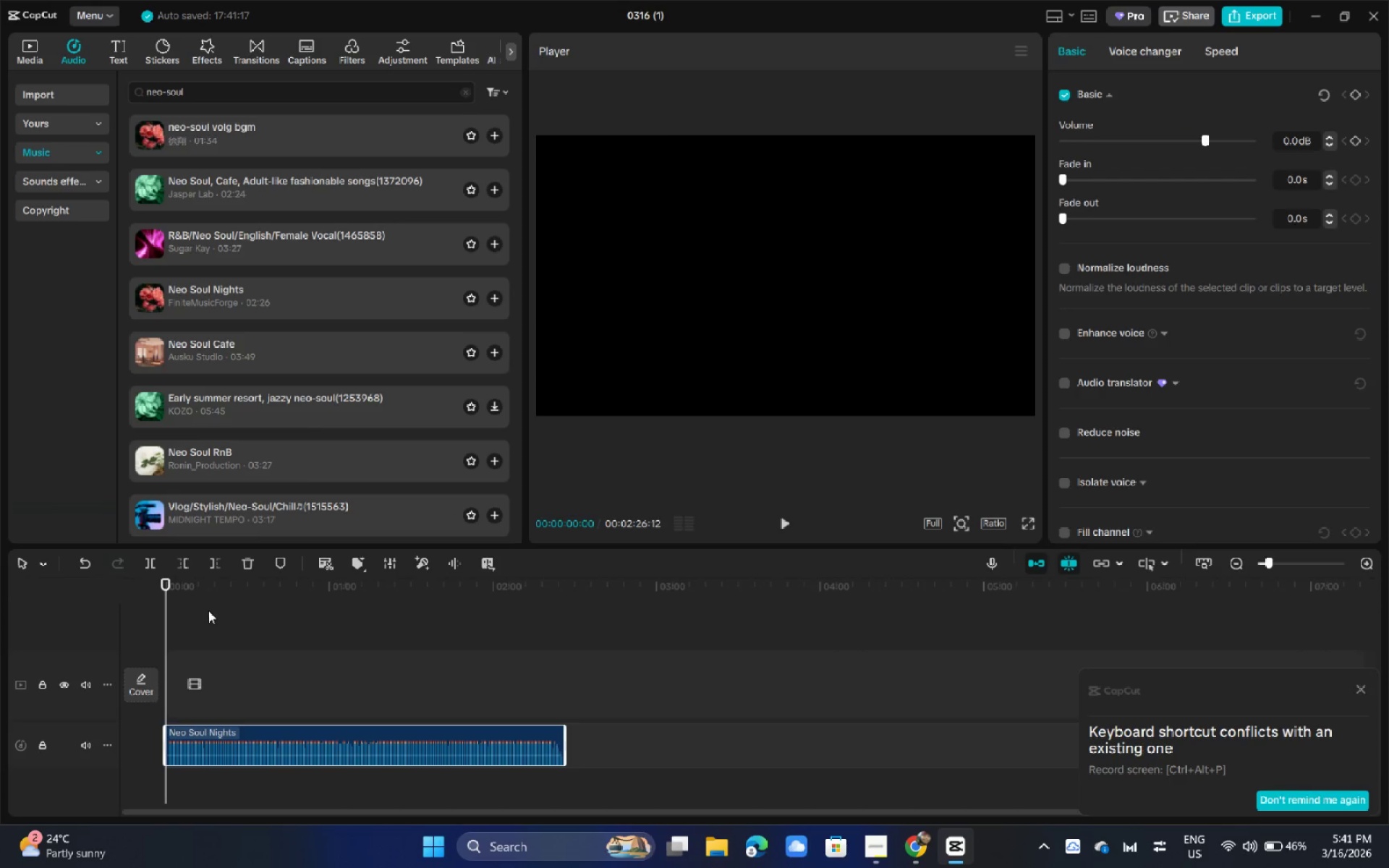 
key(Space)
 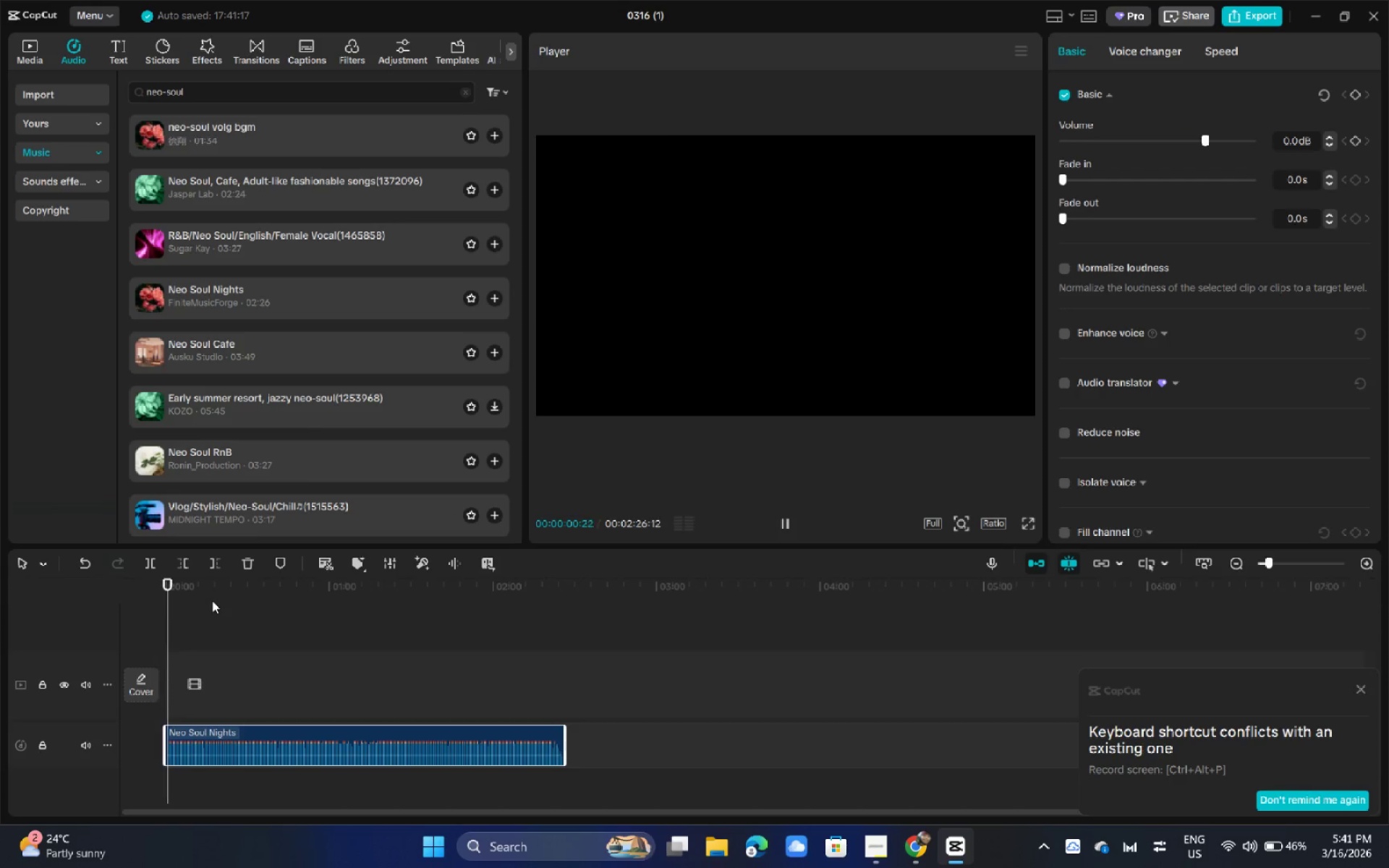 
key(Space)
 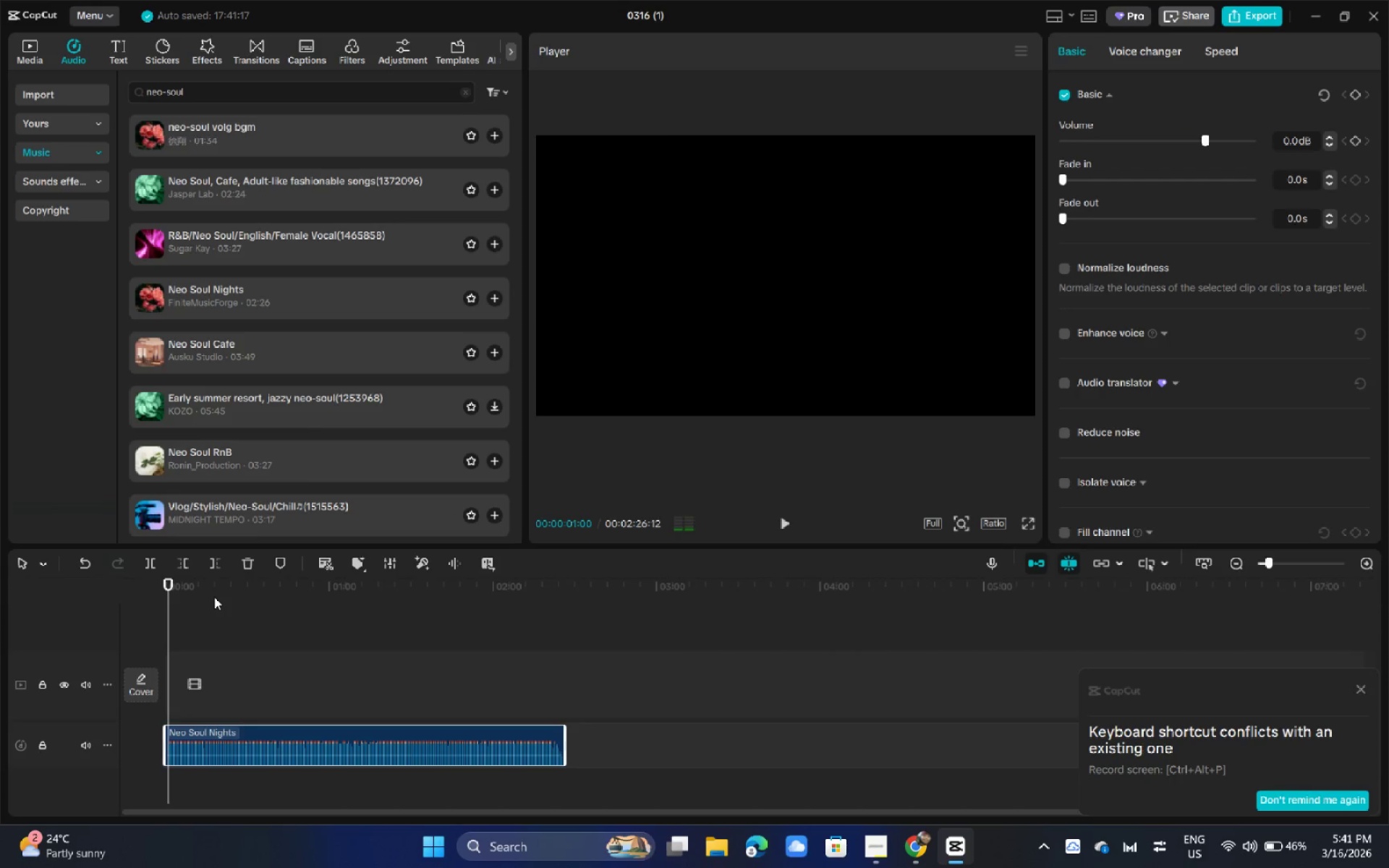 
key(Space)
 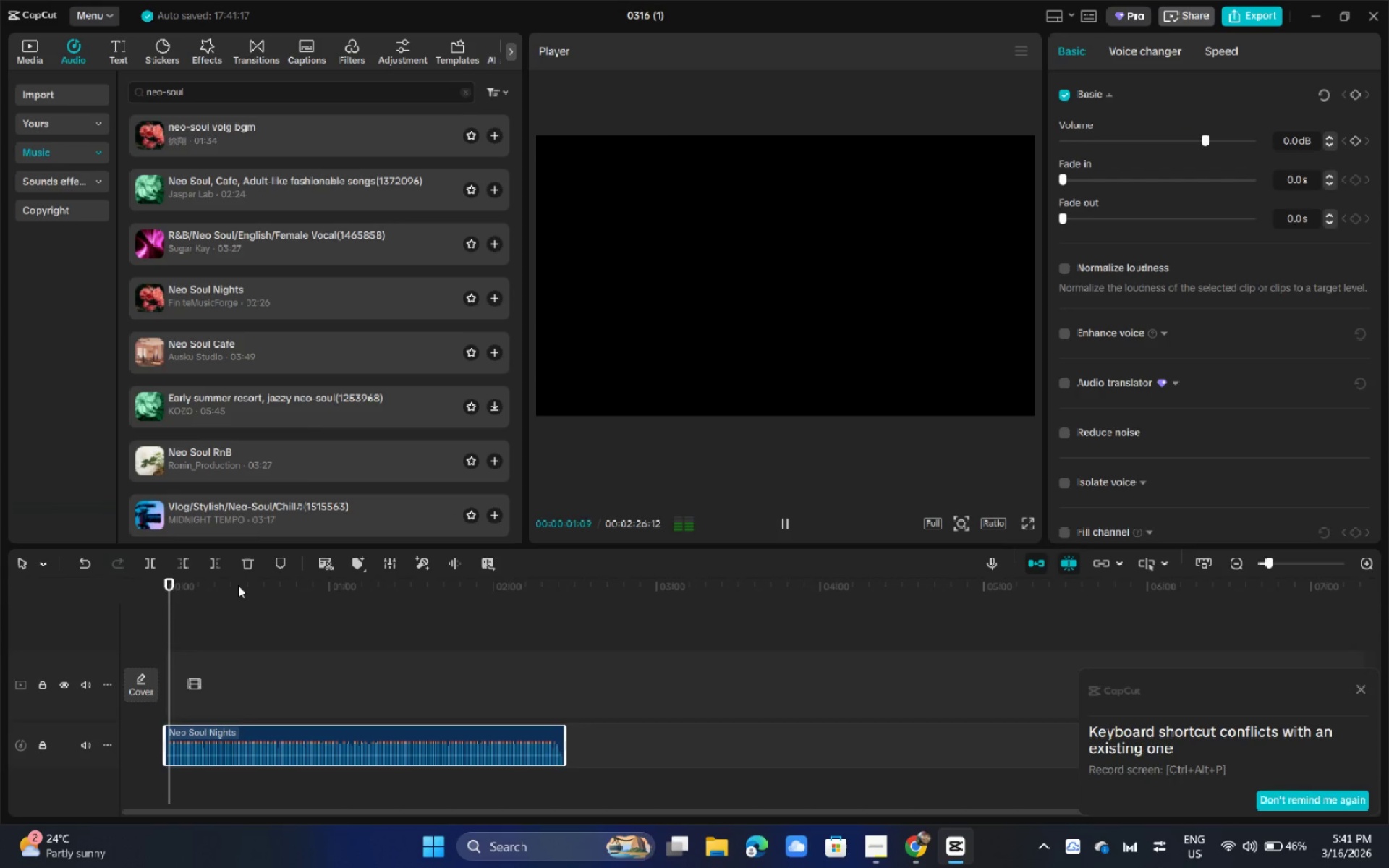 
left_click_drag(start_coordinate=[238, 584], to_coordinate=[280, 587])
 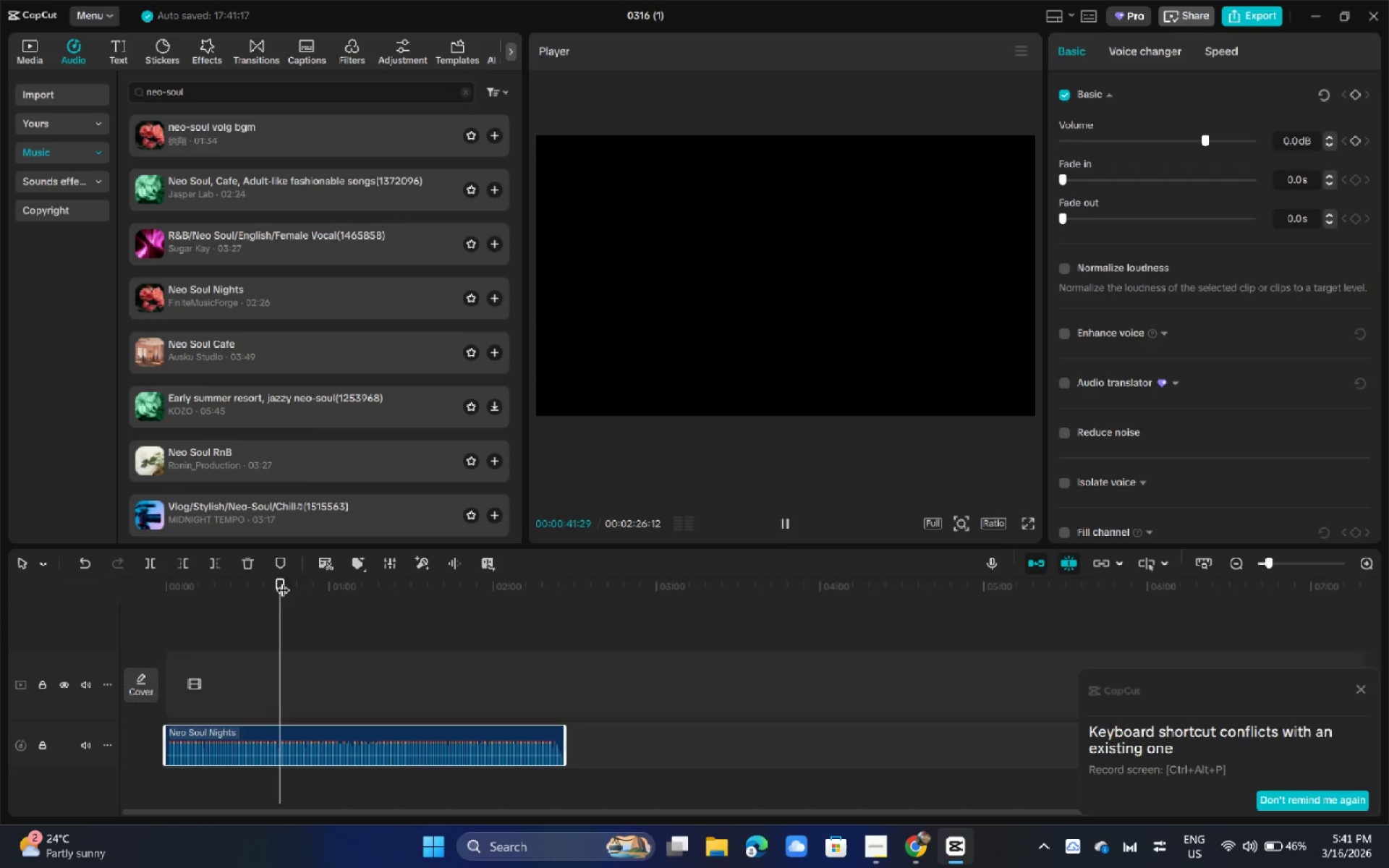 
key(Alt+AltLeft)
 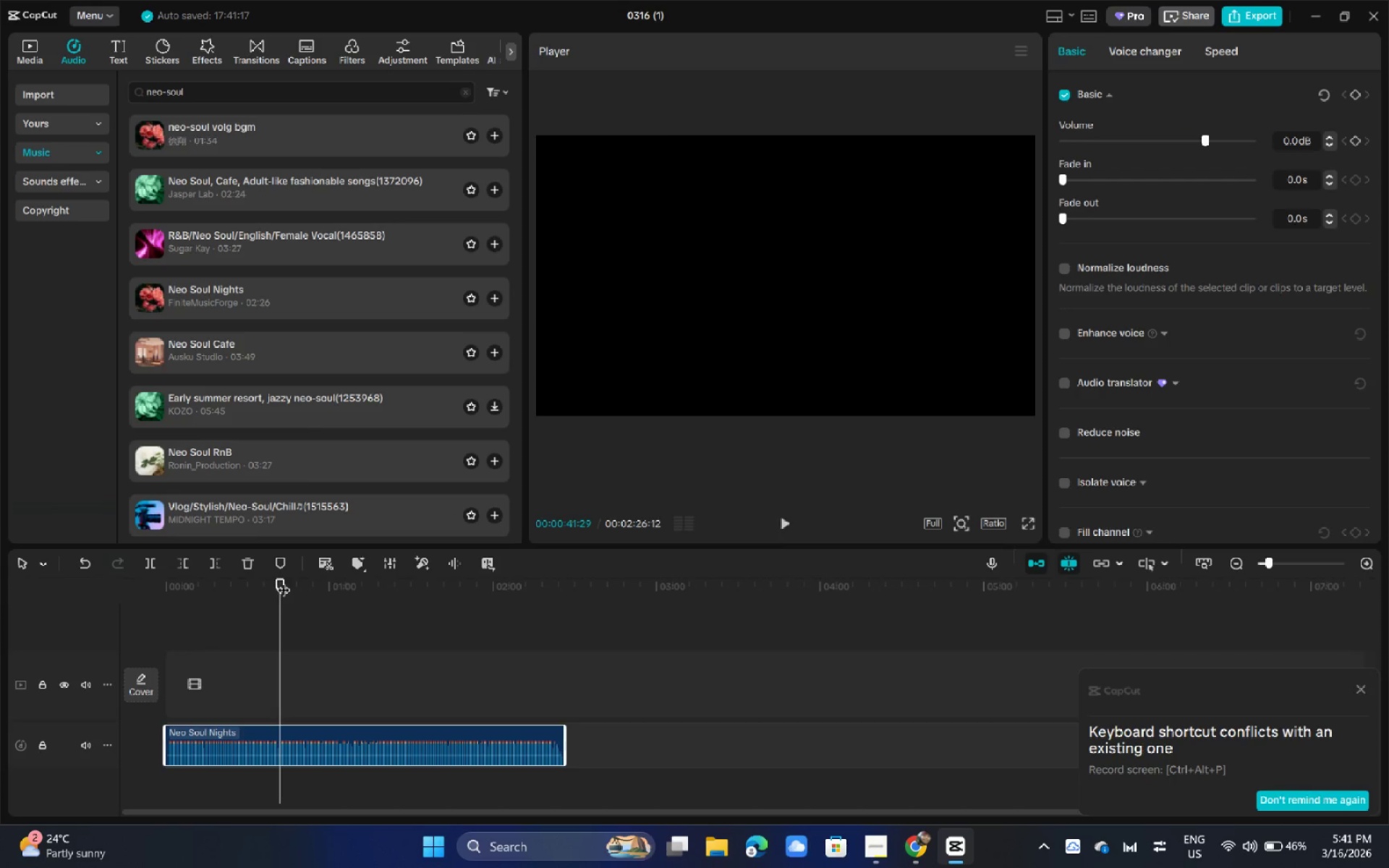 
key(Alt+Tab)